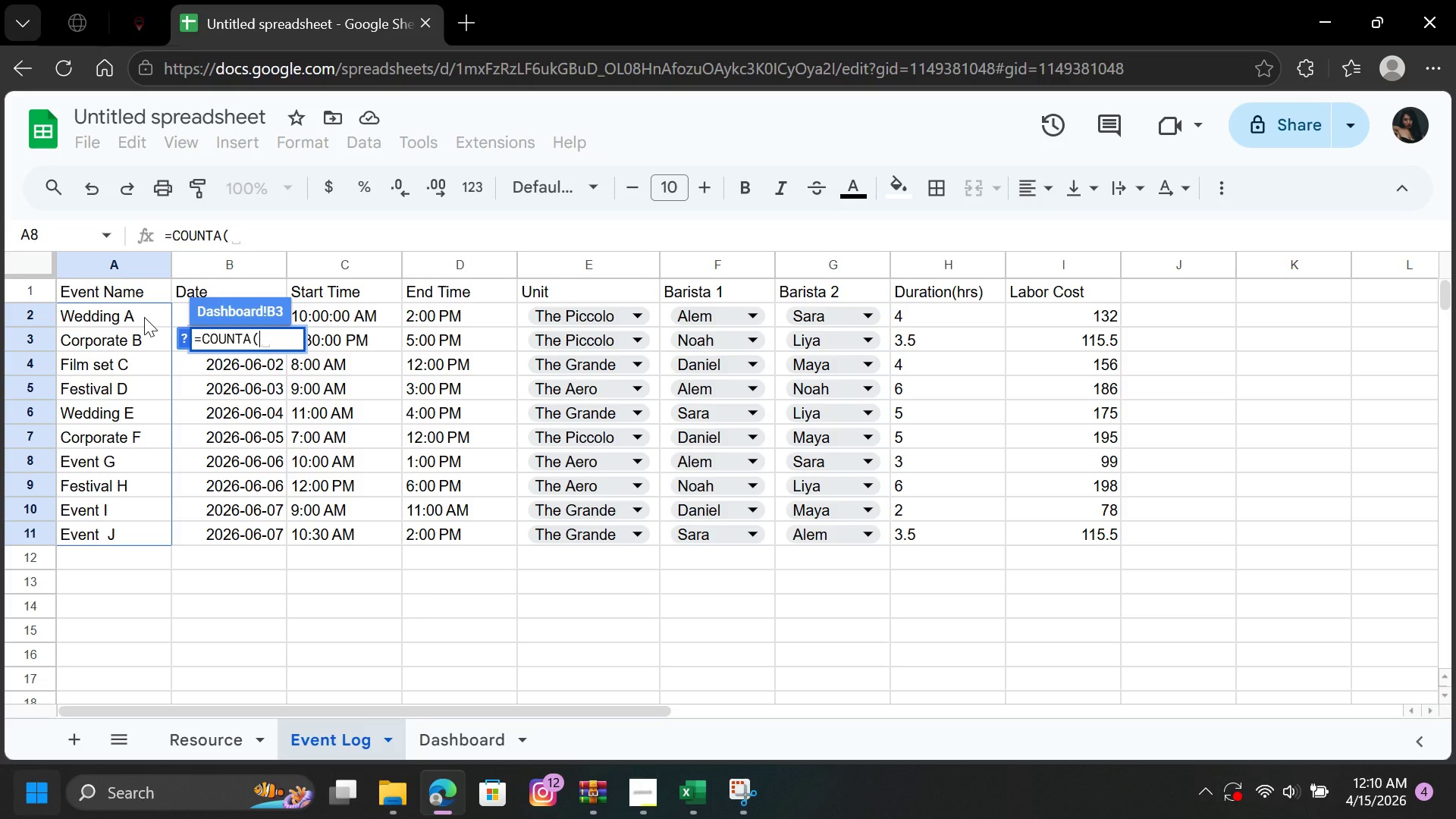 
left_click_drag(start_coordinate=[144, 317], to_coordinate=[141, 533])
 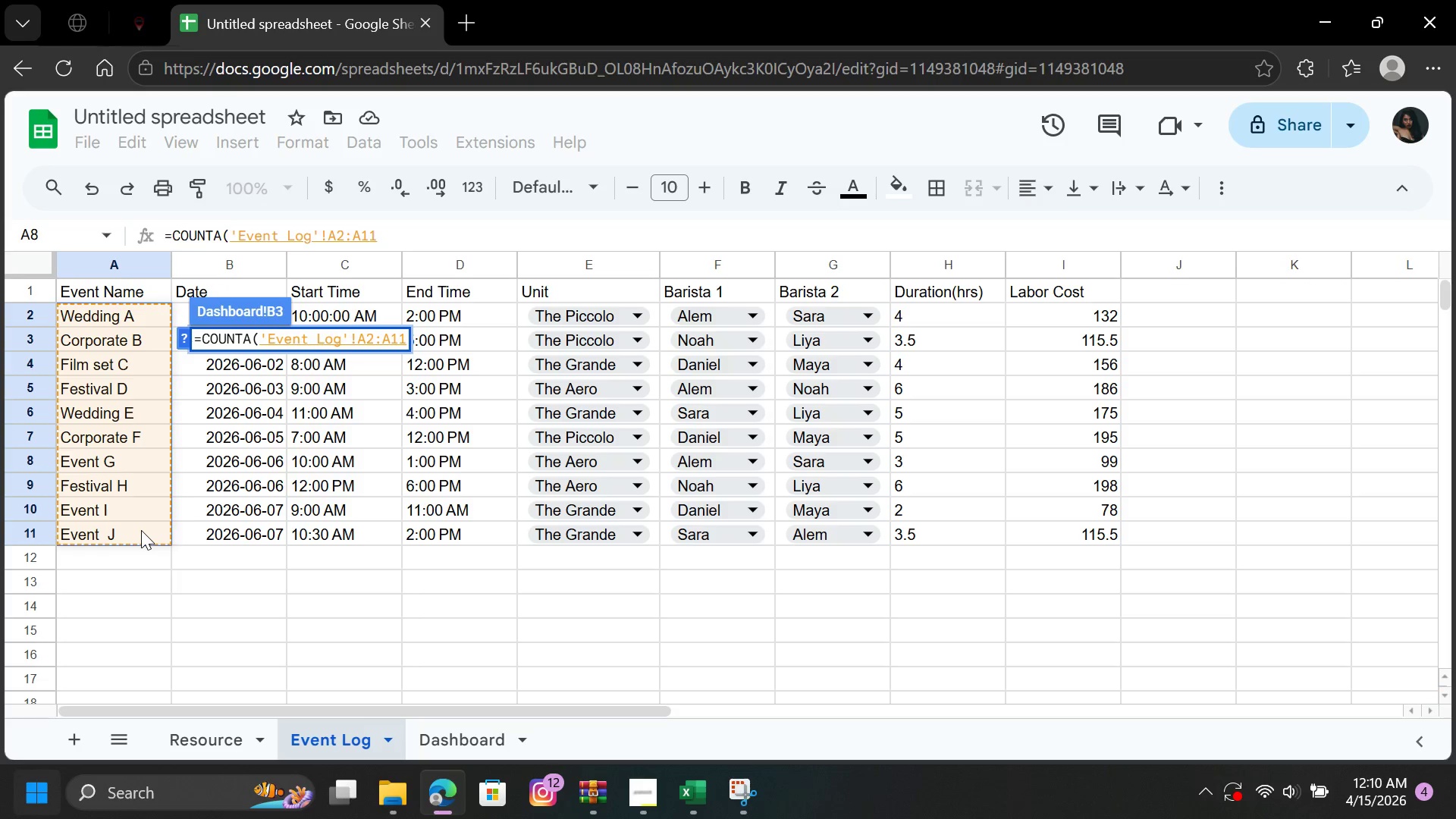 
key(Enter)
 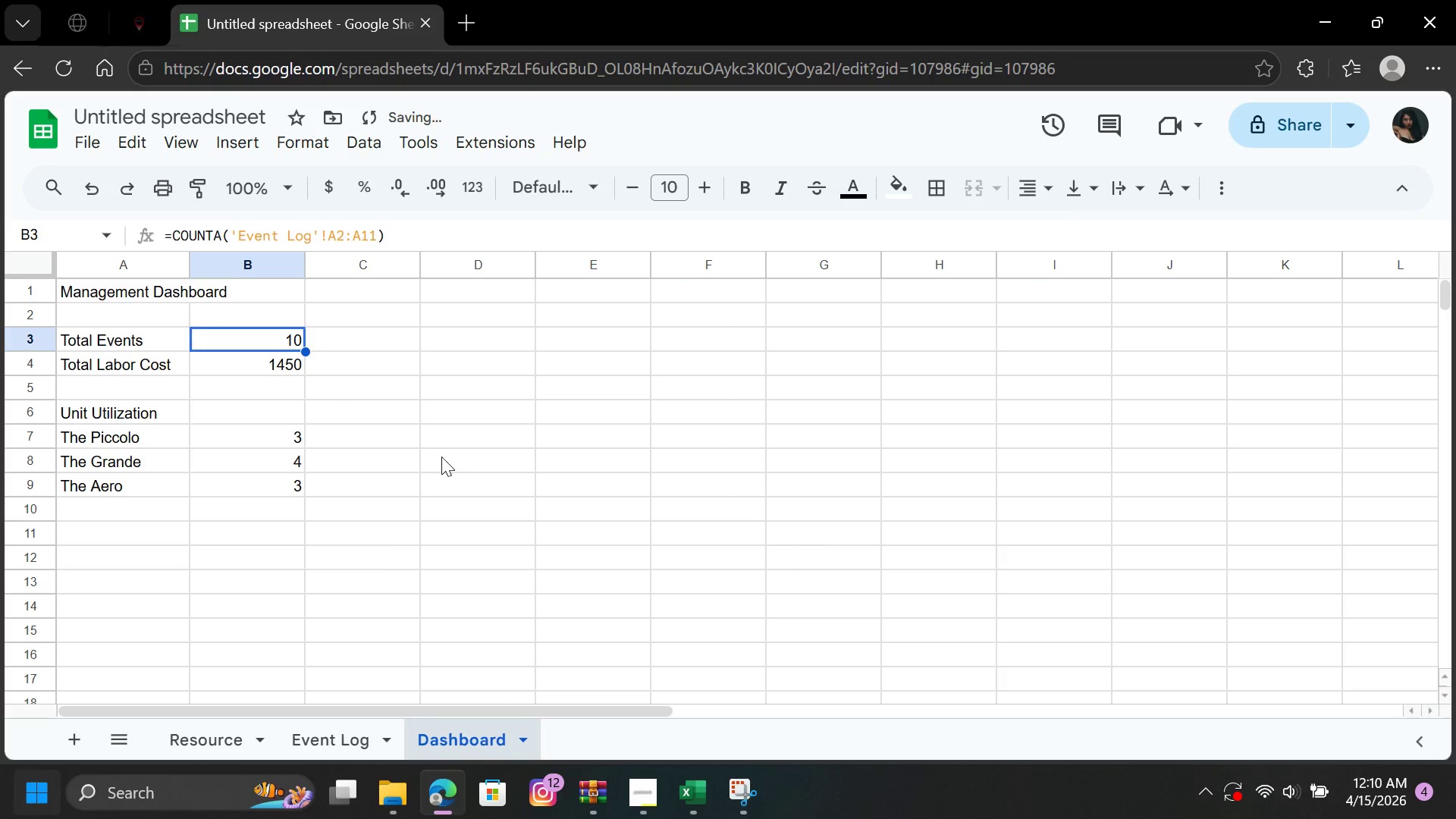 
left_click([444, 455])
 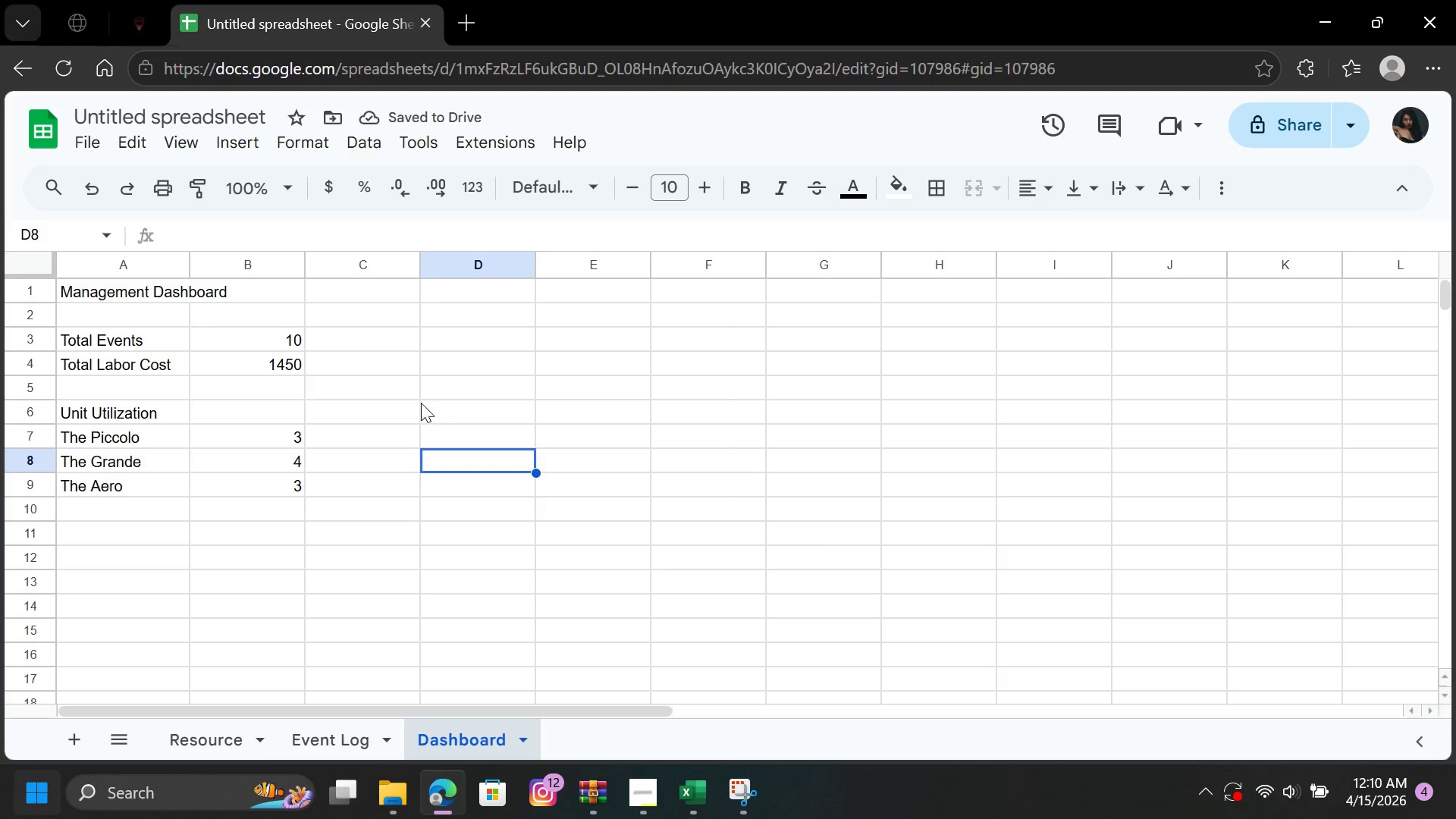 
scroll: coordinate [403, 400], scroll_direction: up, amount: 6.0
 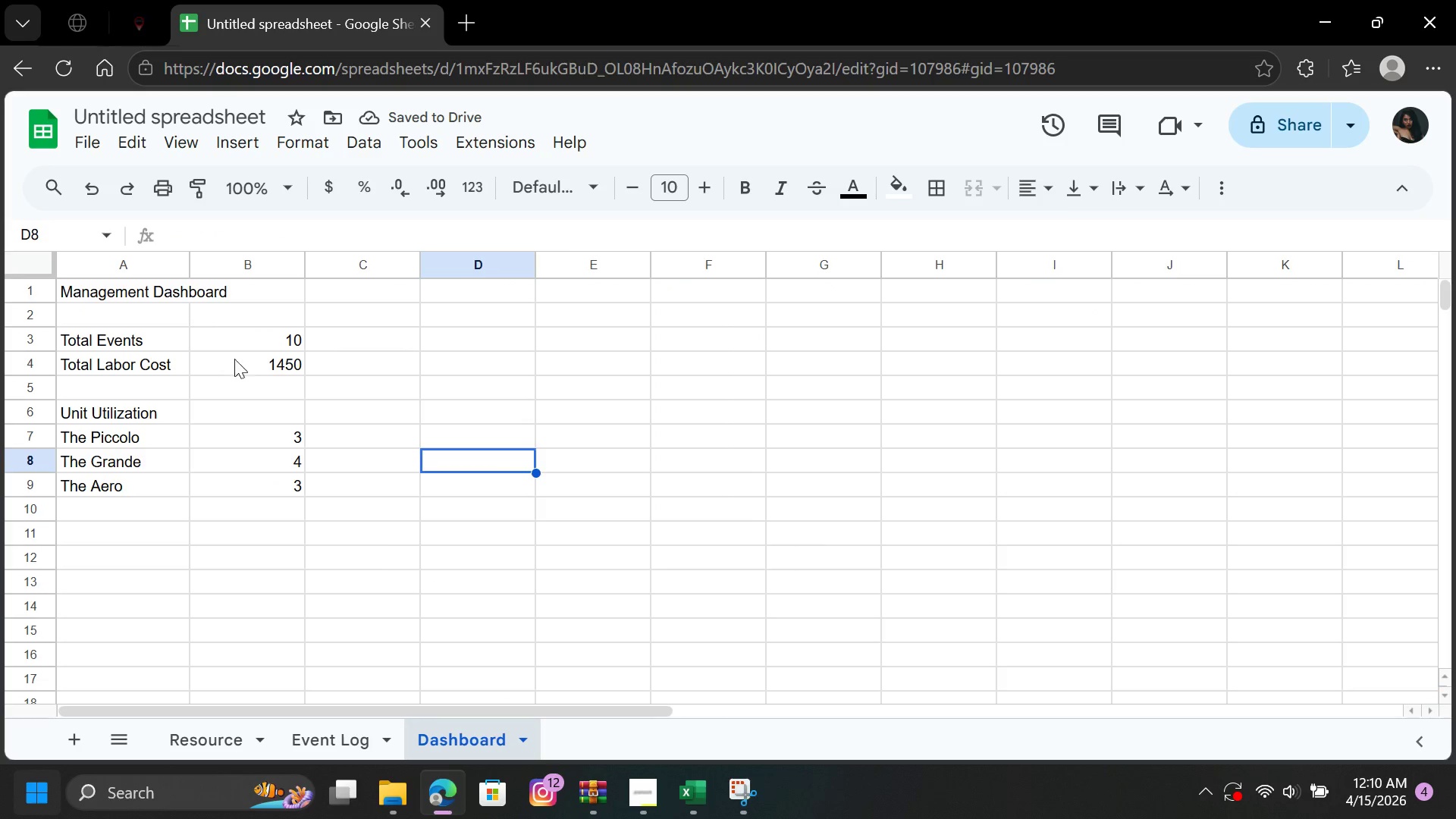 
left_click([436, 363])
 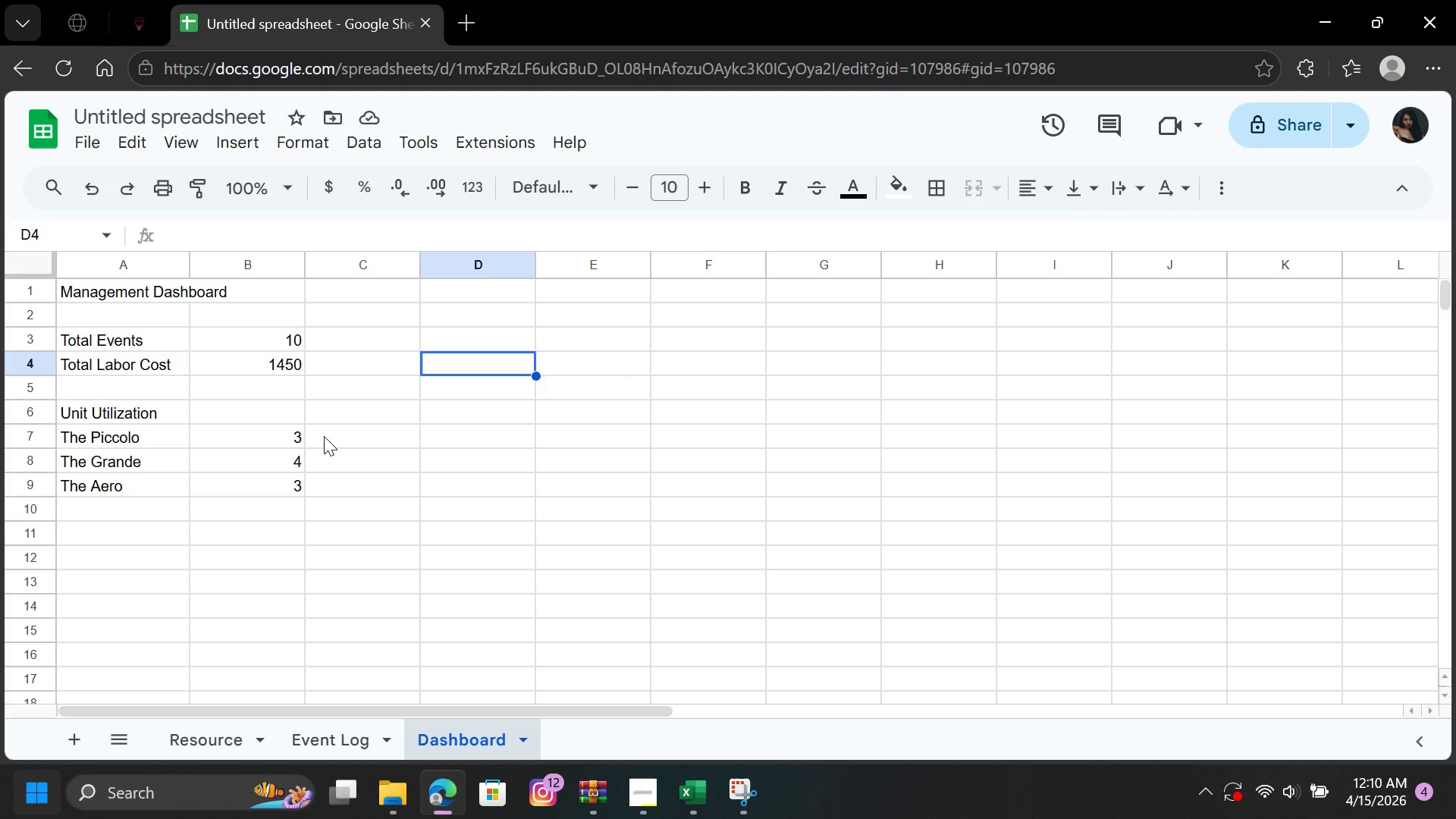 
wait(5.25)
 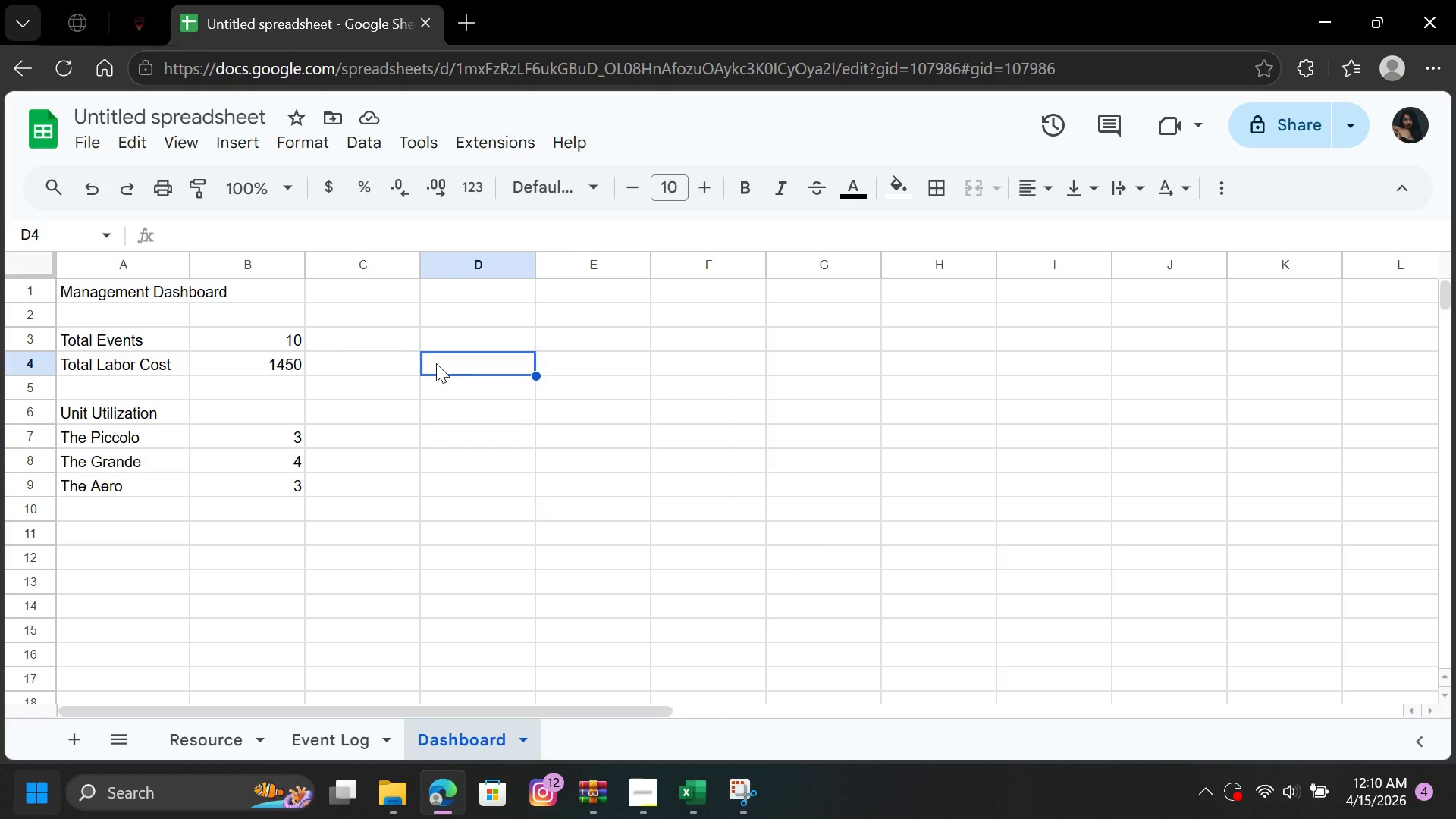 
left_click([344, 737])
 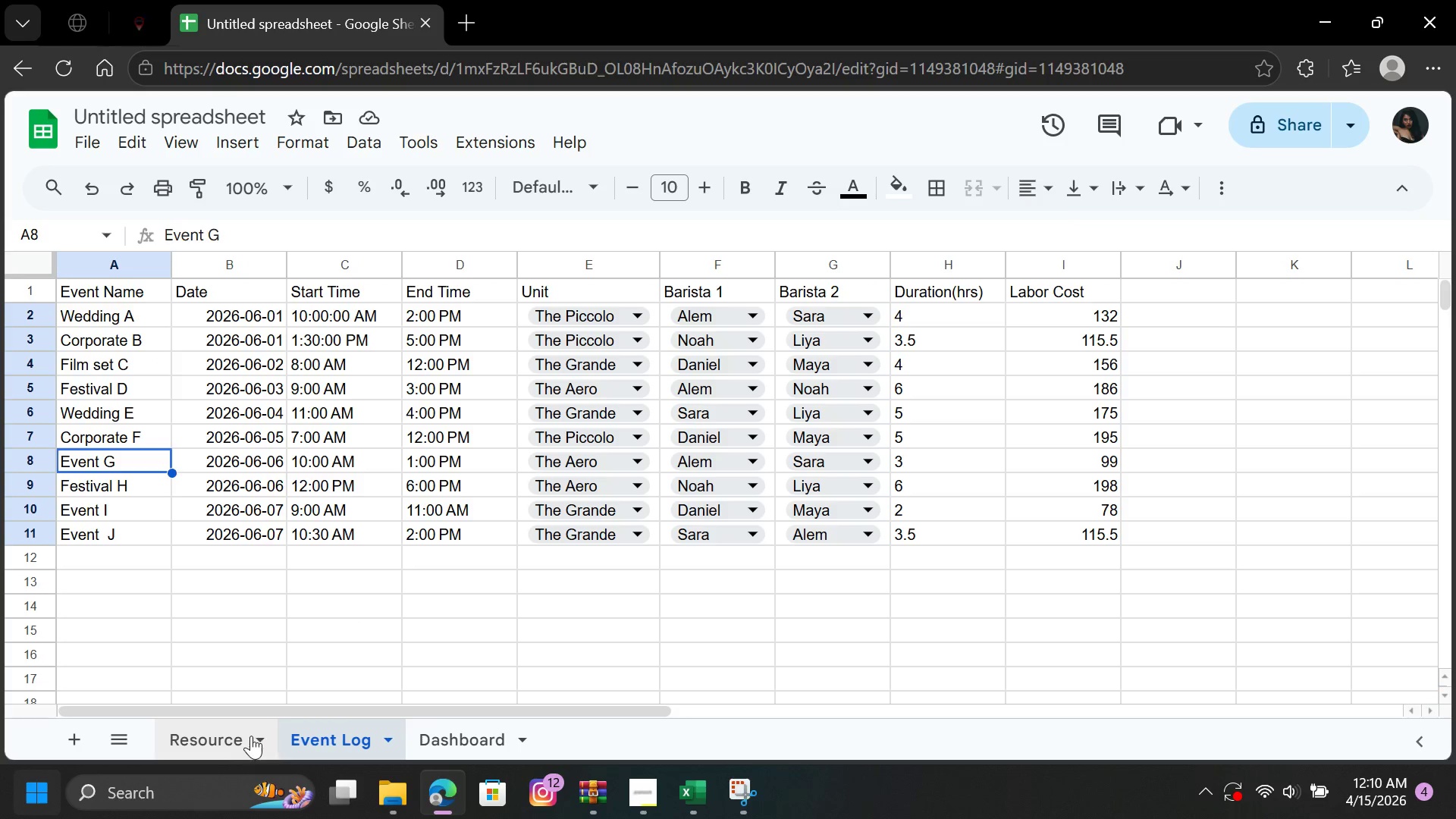 
left_click_drag(start_coordinate=[218, 731], to_coordinate=[213, 730])
 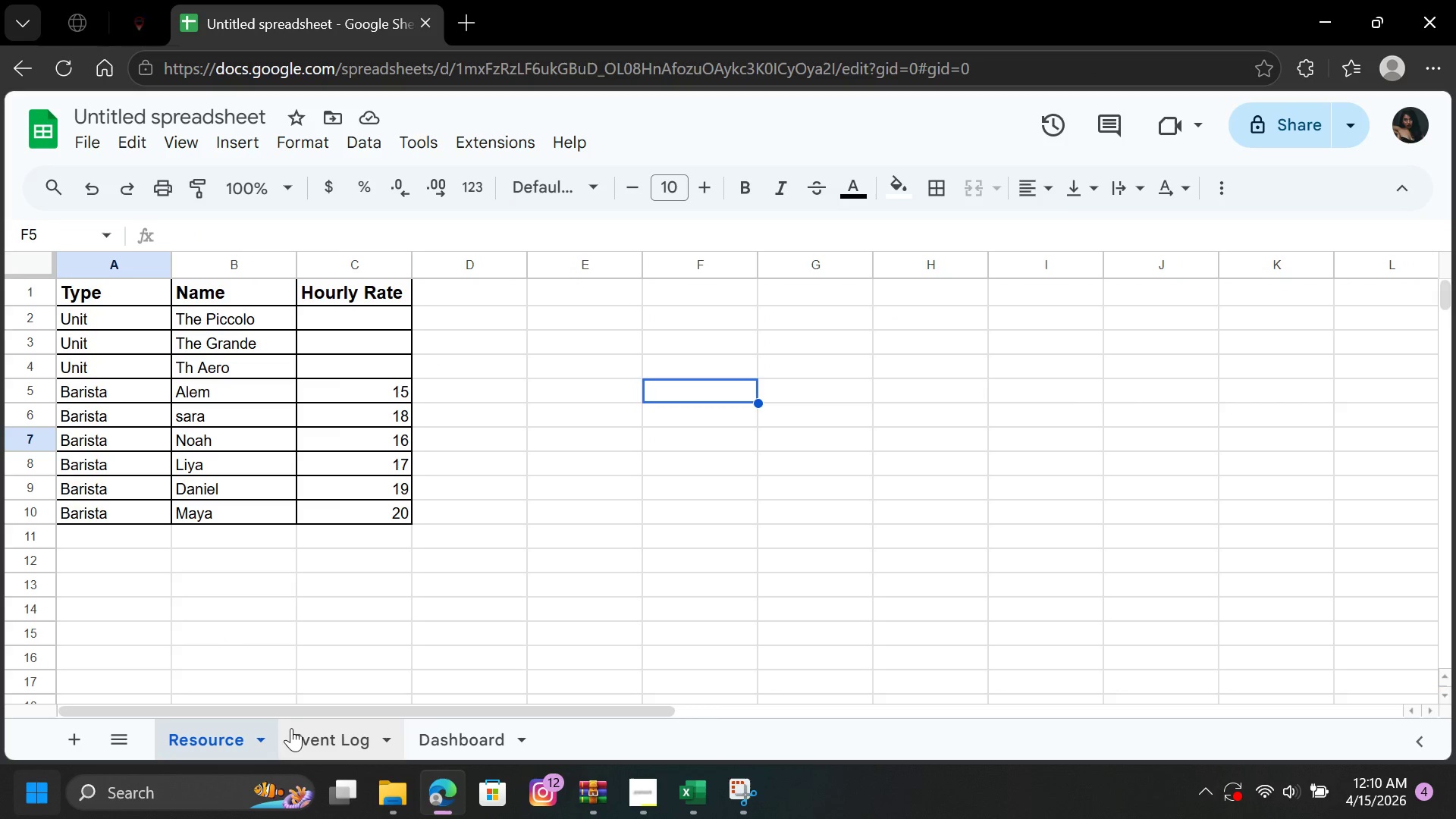 
left_click([313, 736])
 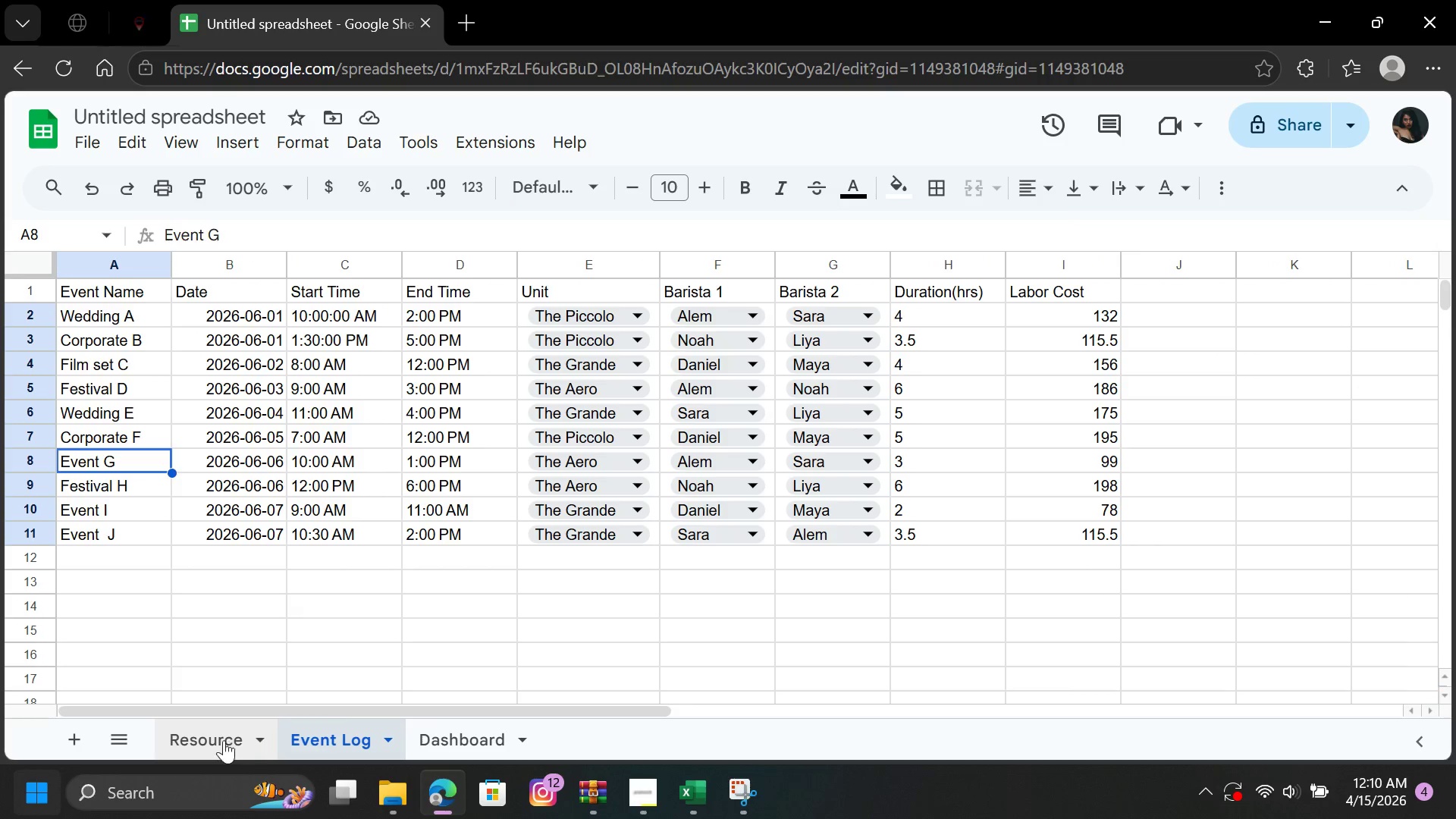 
left_click([221, 740])
 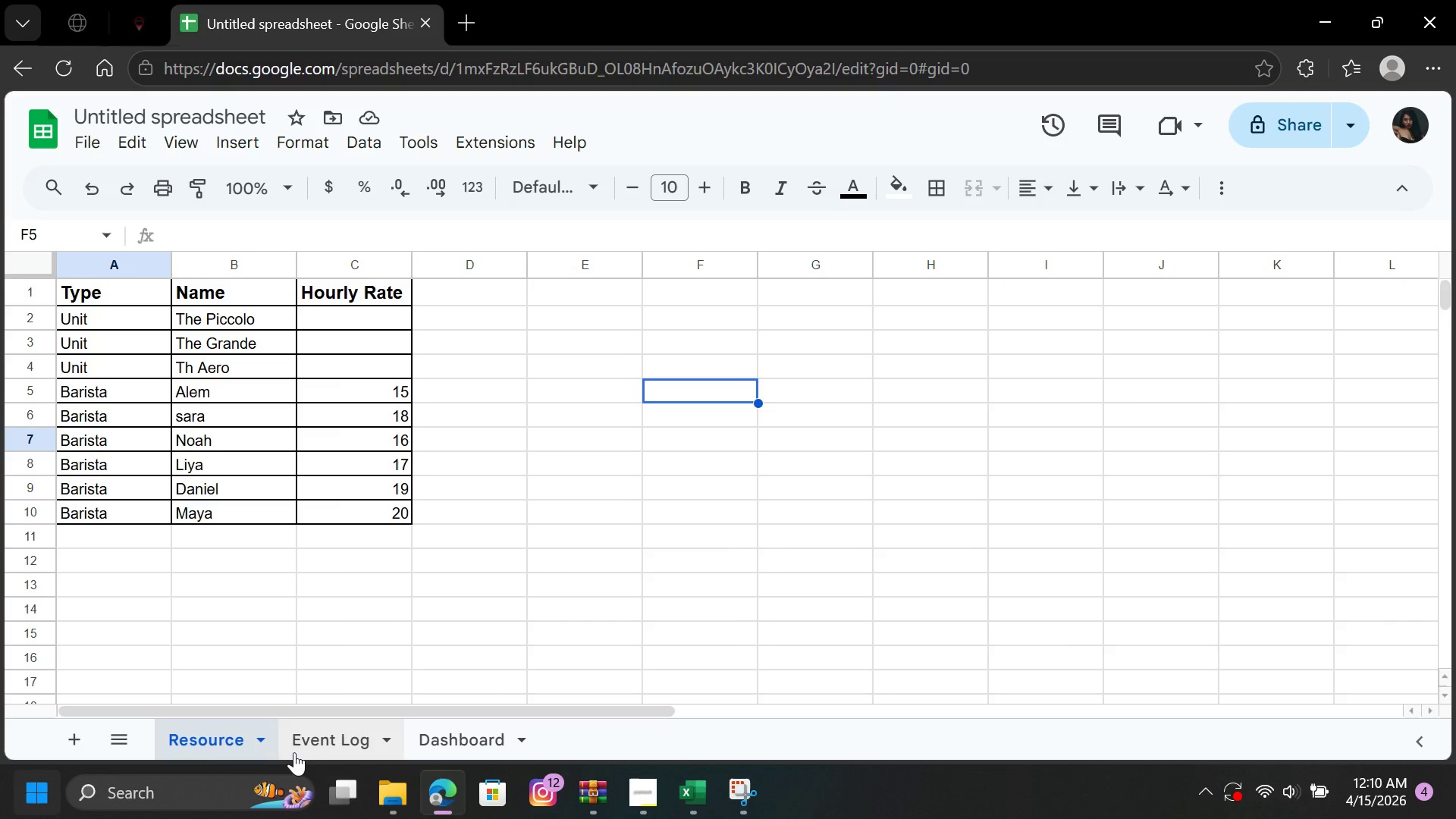 
left_click([312, 751])
 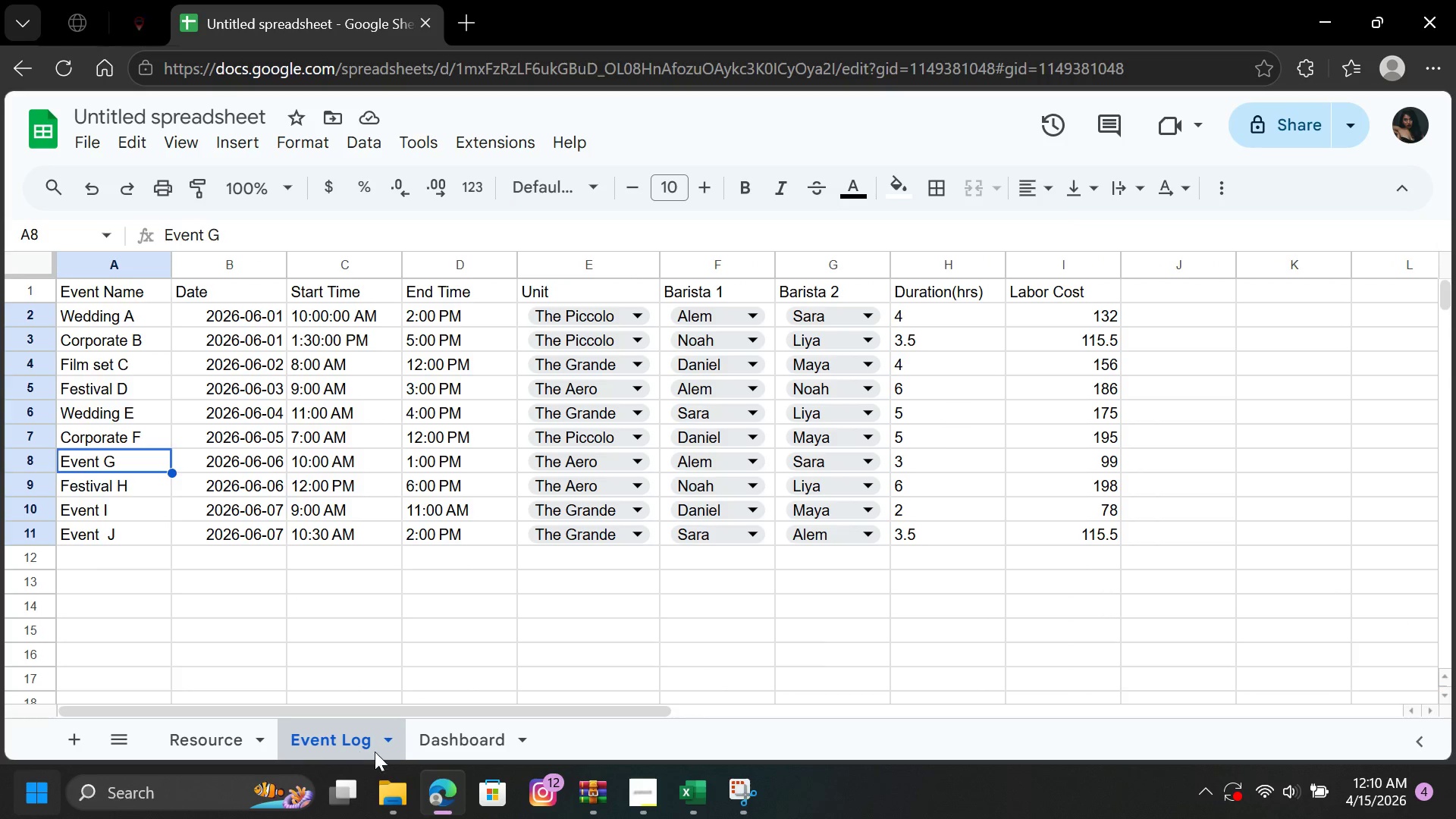 
left_click([437, 742])
 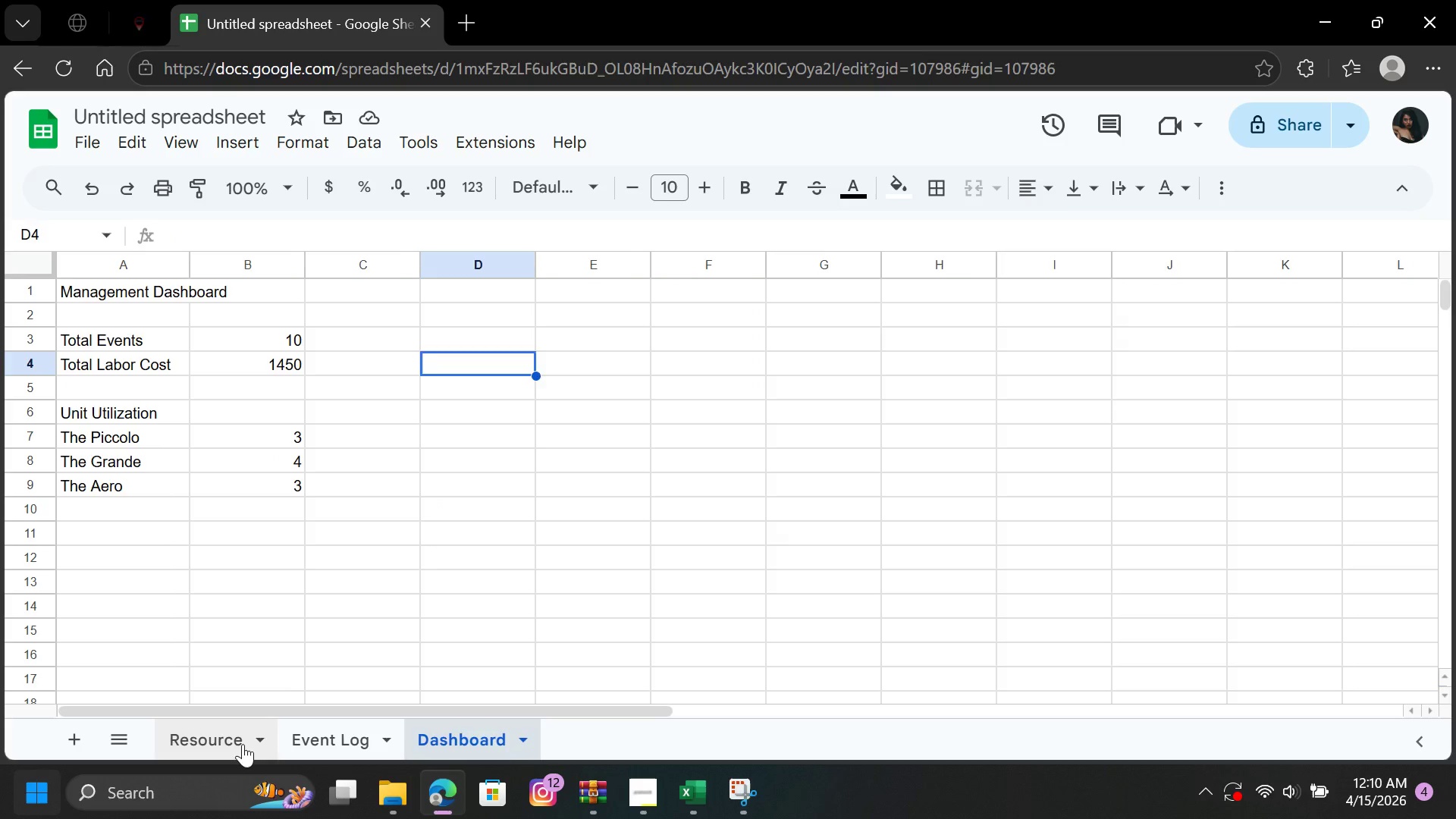 
left_click([237, 744])
 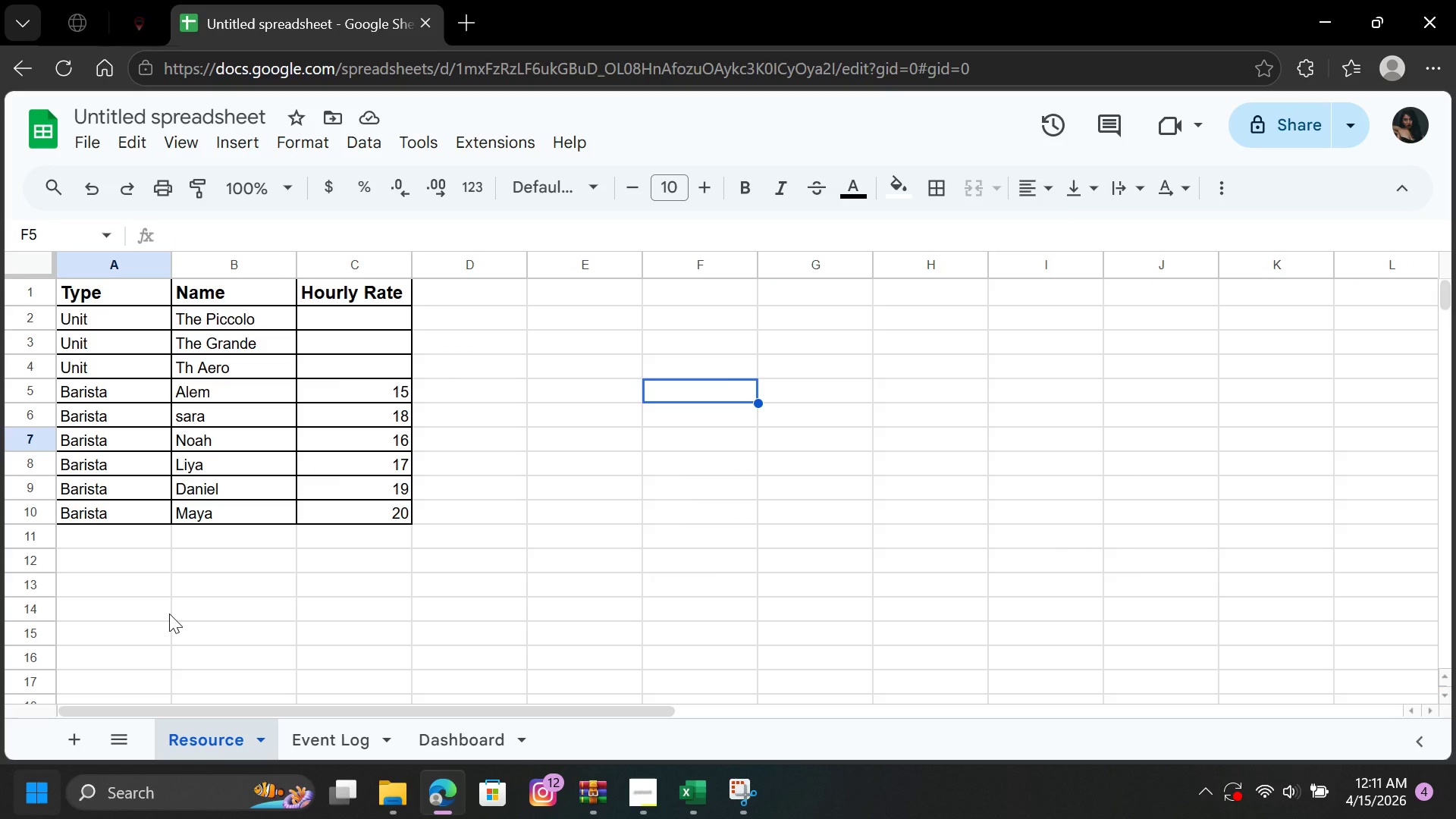 
wait(23.33)
 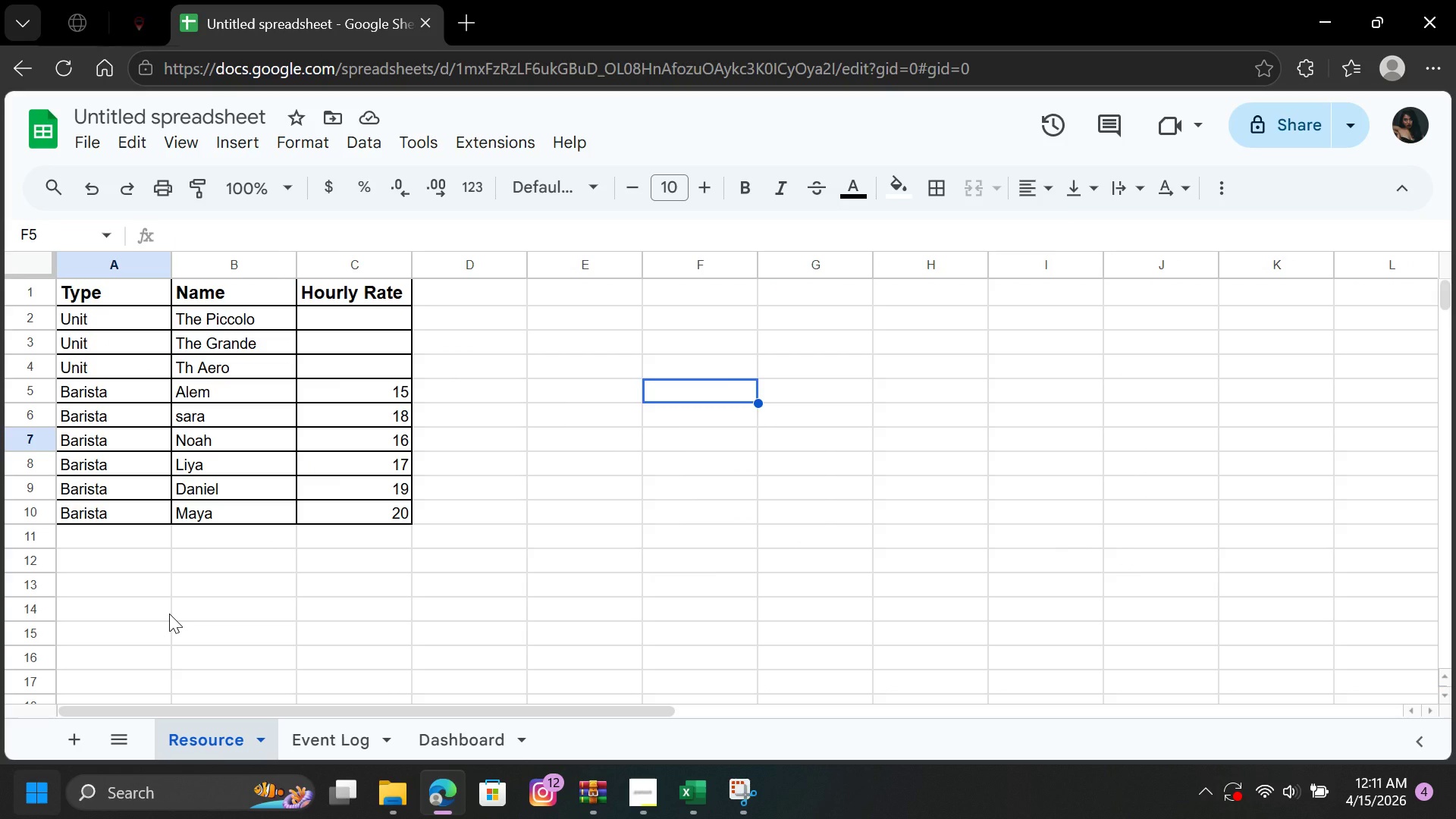 
left_click([374, 680])
 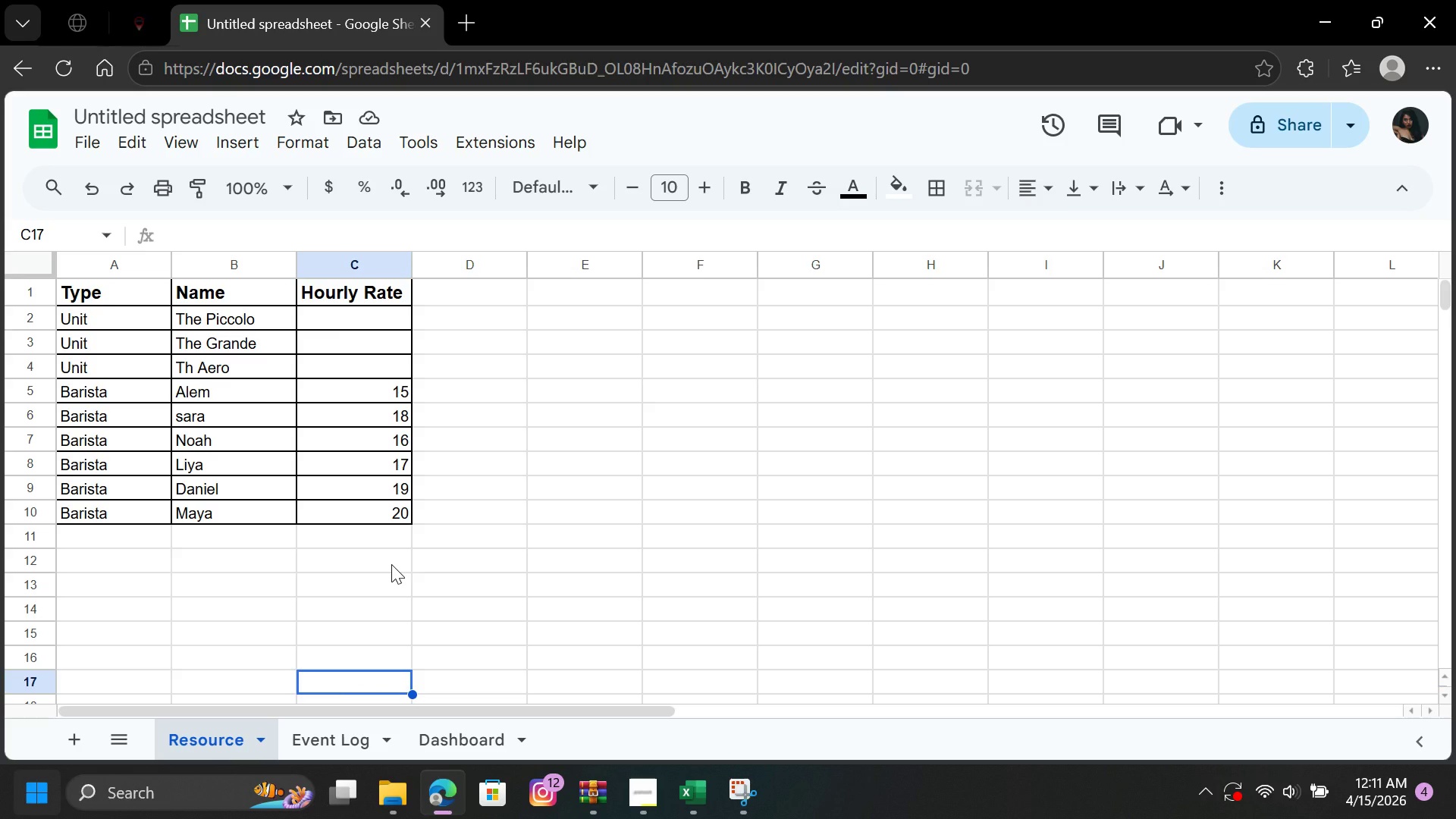 
wait(8.81)
 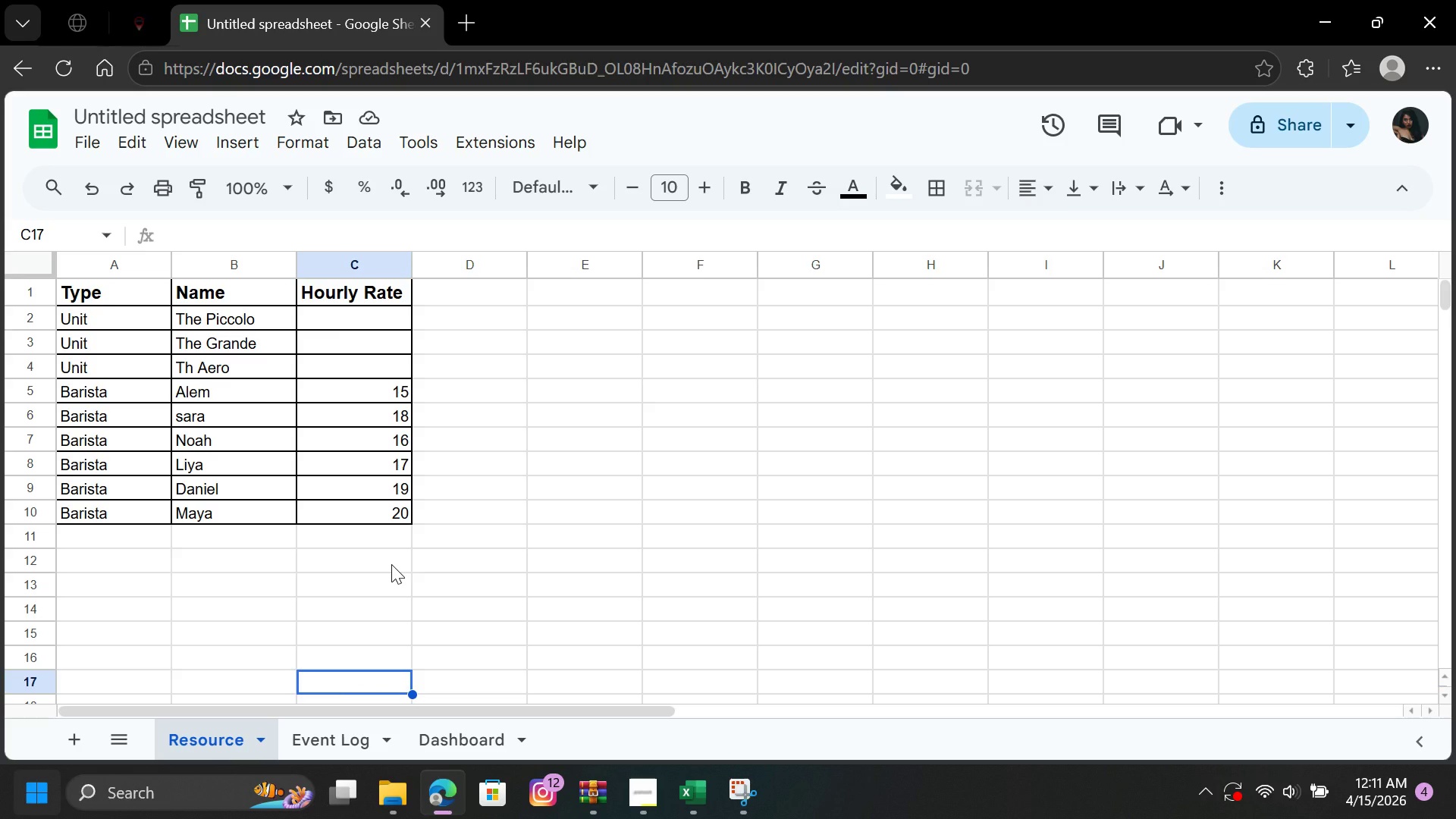 
double_click([330, 747])
 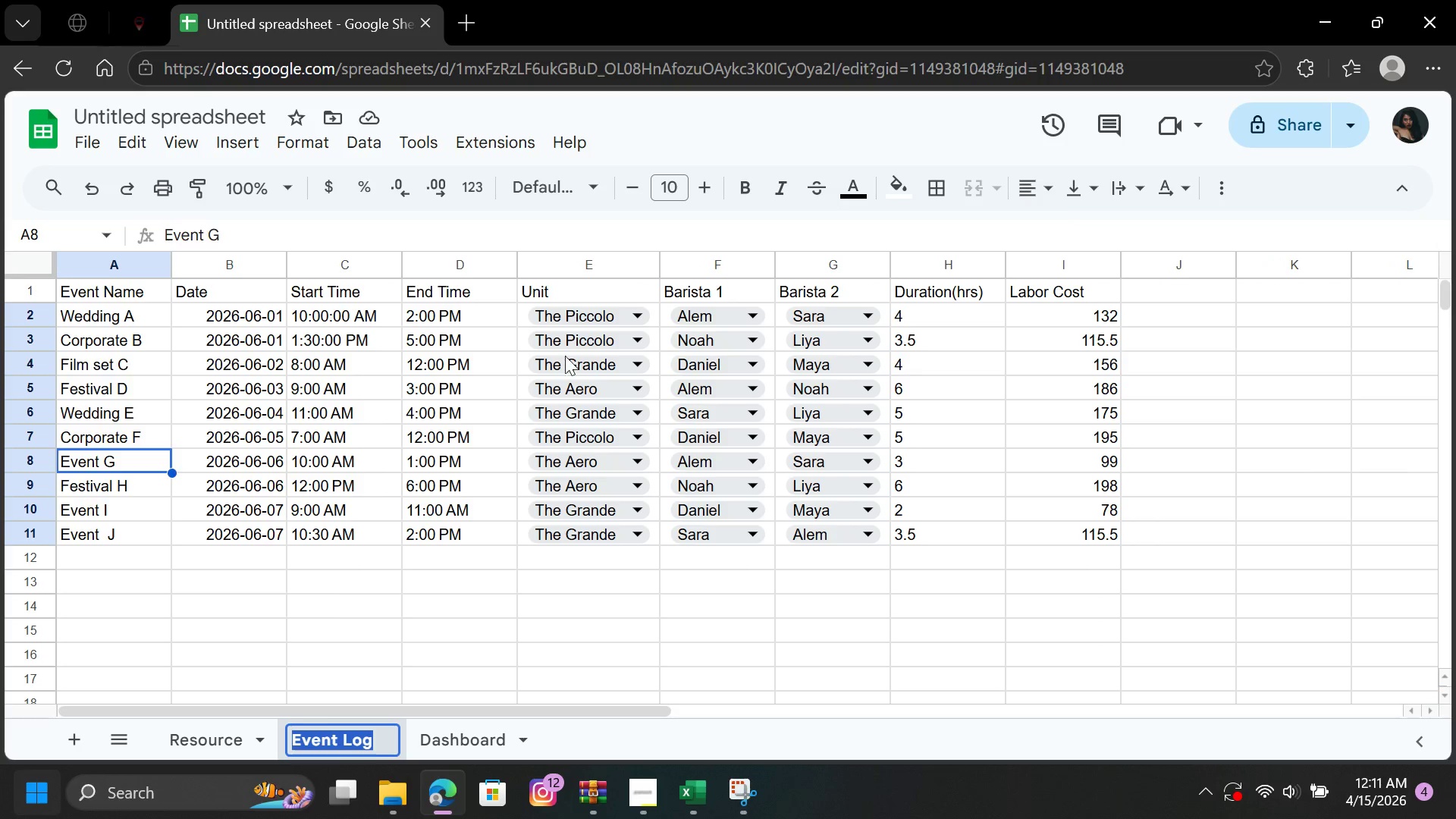 
left_click_drag(start_coordinate=[118, 293], to_coordinate=[1058, 290])
 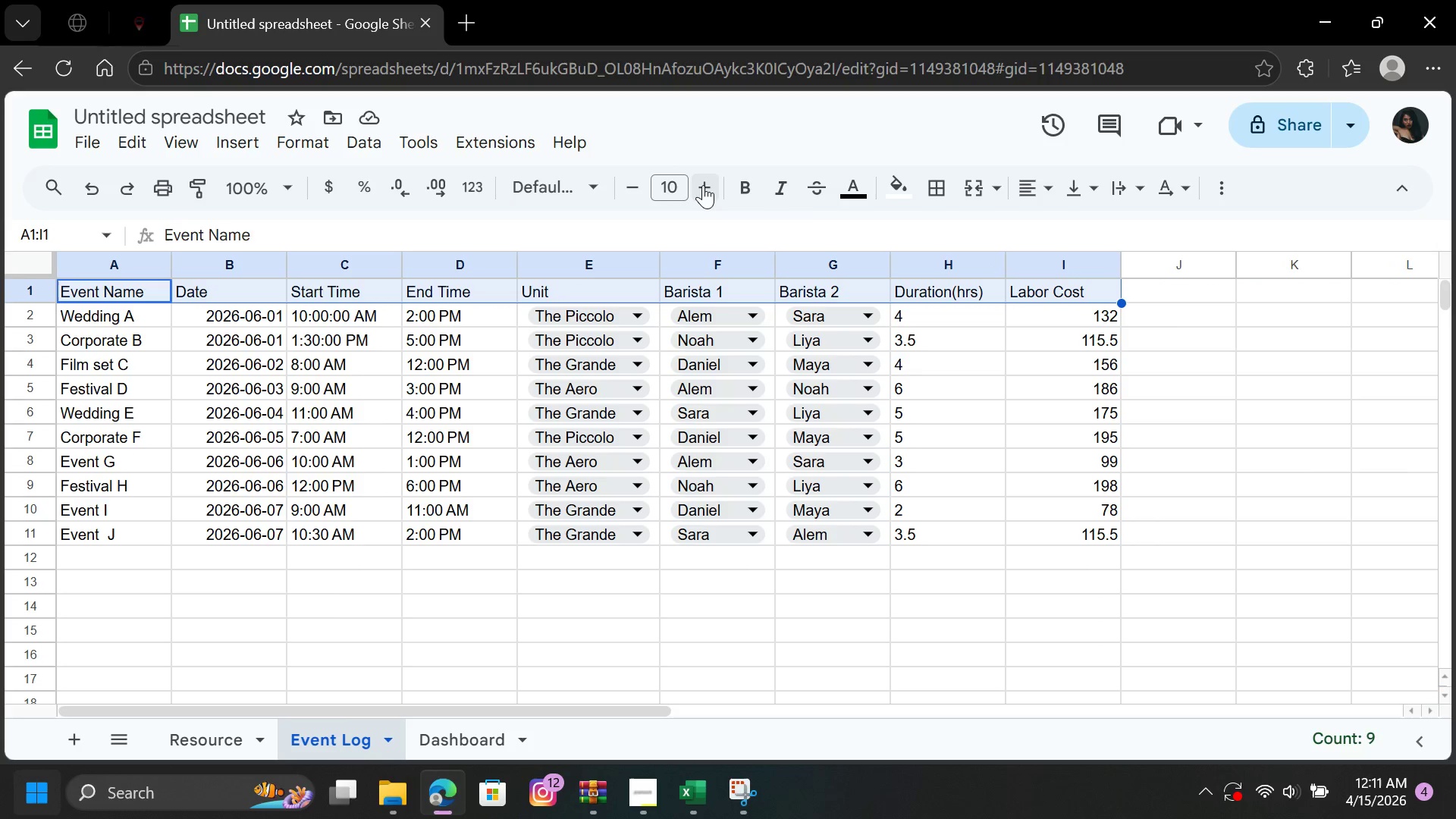 
double_click([703, 185])
 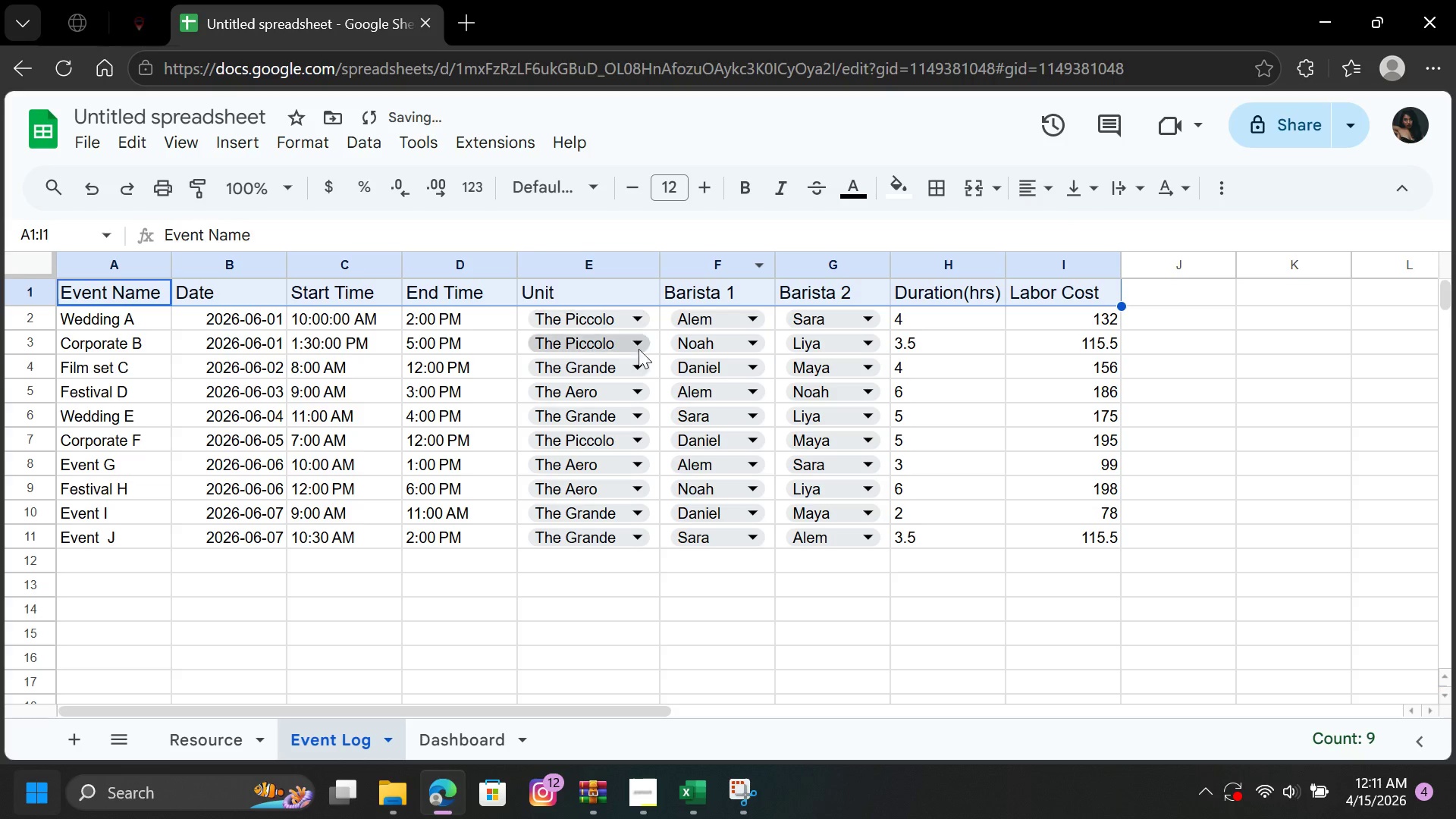 
left_click([628, 365])
 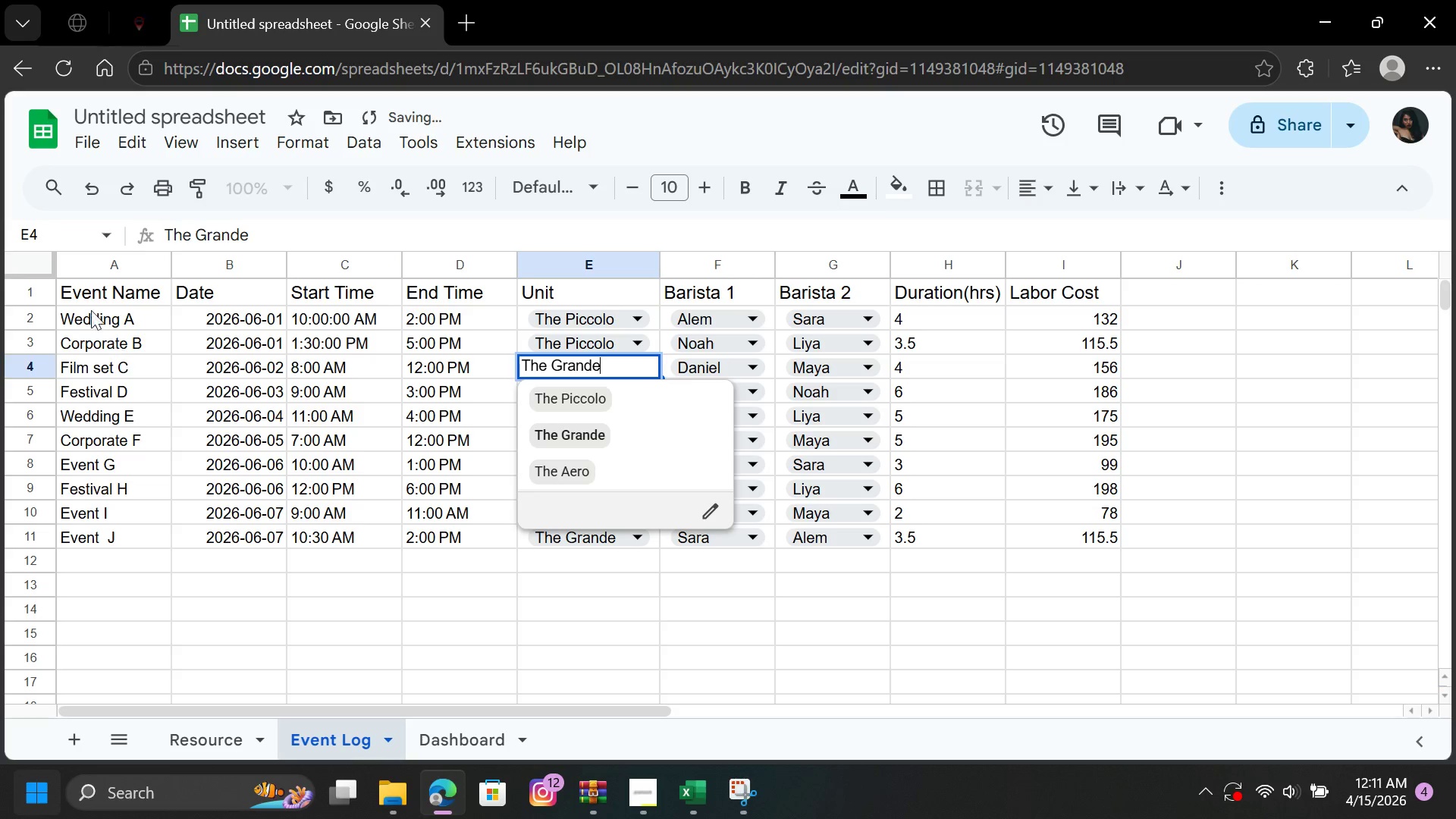 
left_click_drag(start_coordinate=[108, 293], to_coordinate=[1039, 295])
 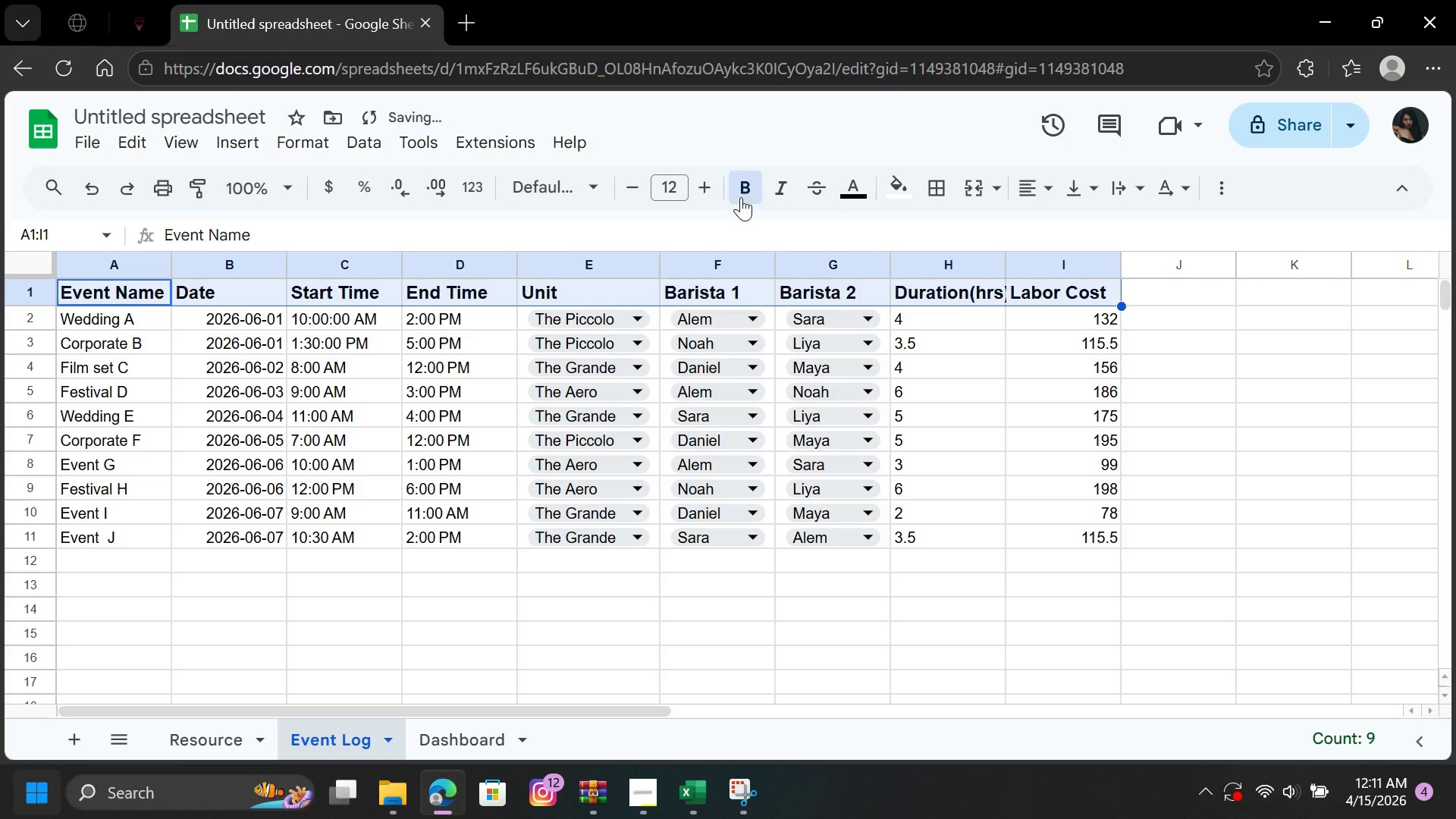 
double_click([665, 349])
 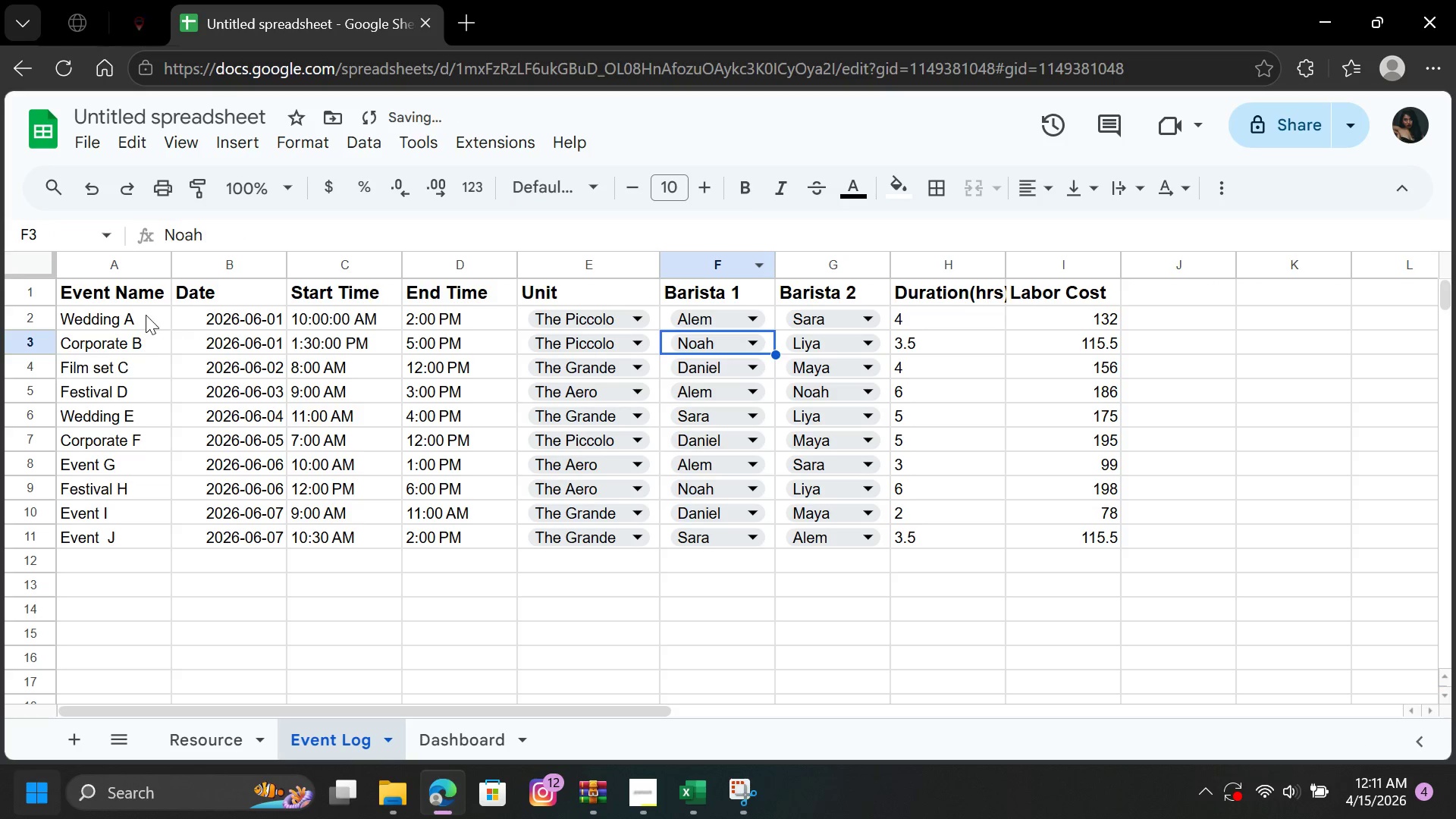 
left_click_drag(start_coordinate=[145, 315], to_coordinate=[822, 420])
 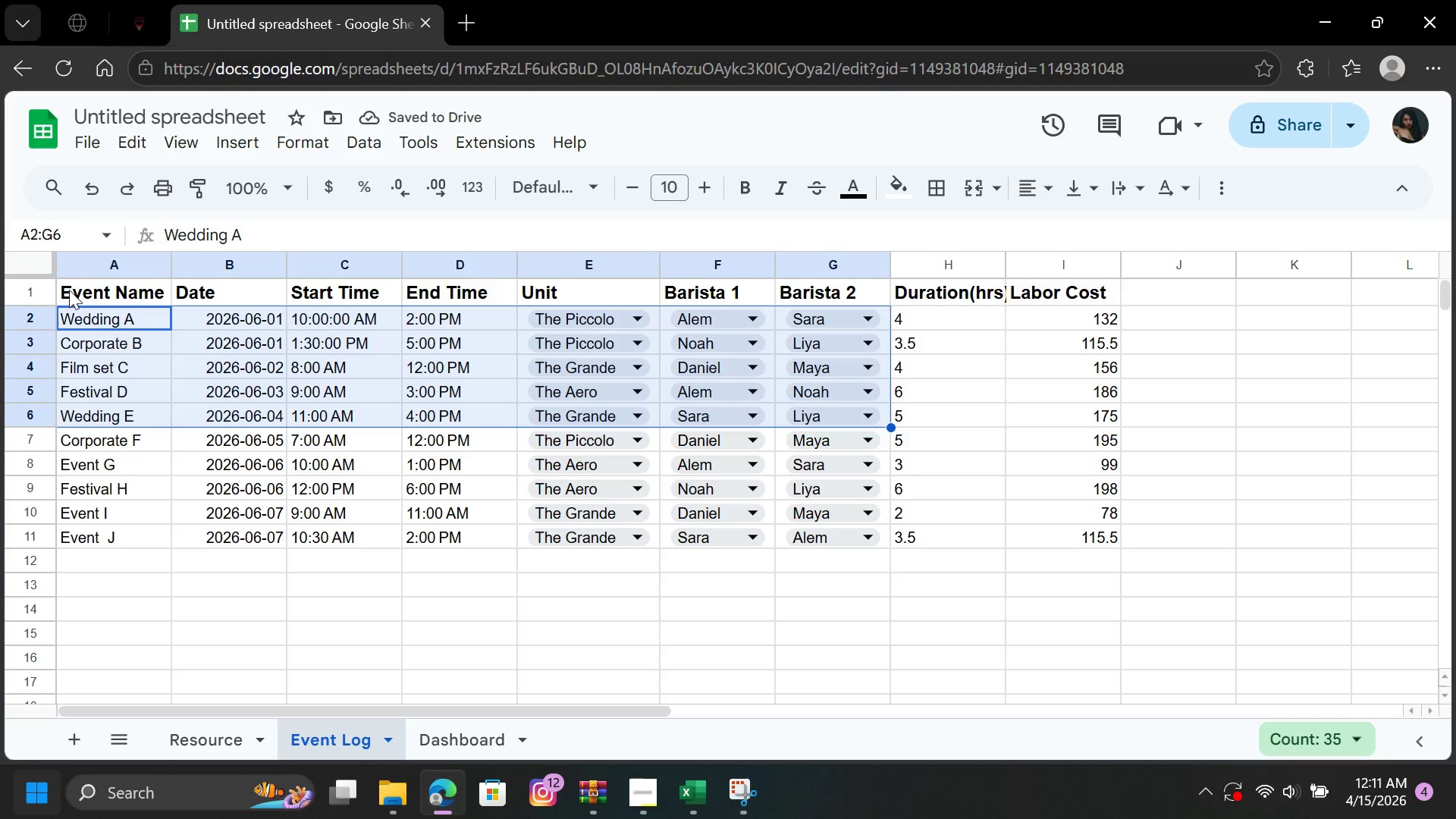 
left_click_drag(start_coordinate=[75, 289], to_coordinate=[1085, 535])
 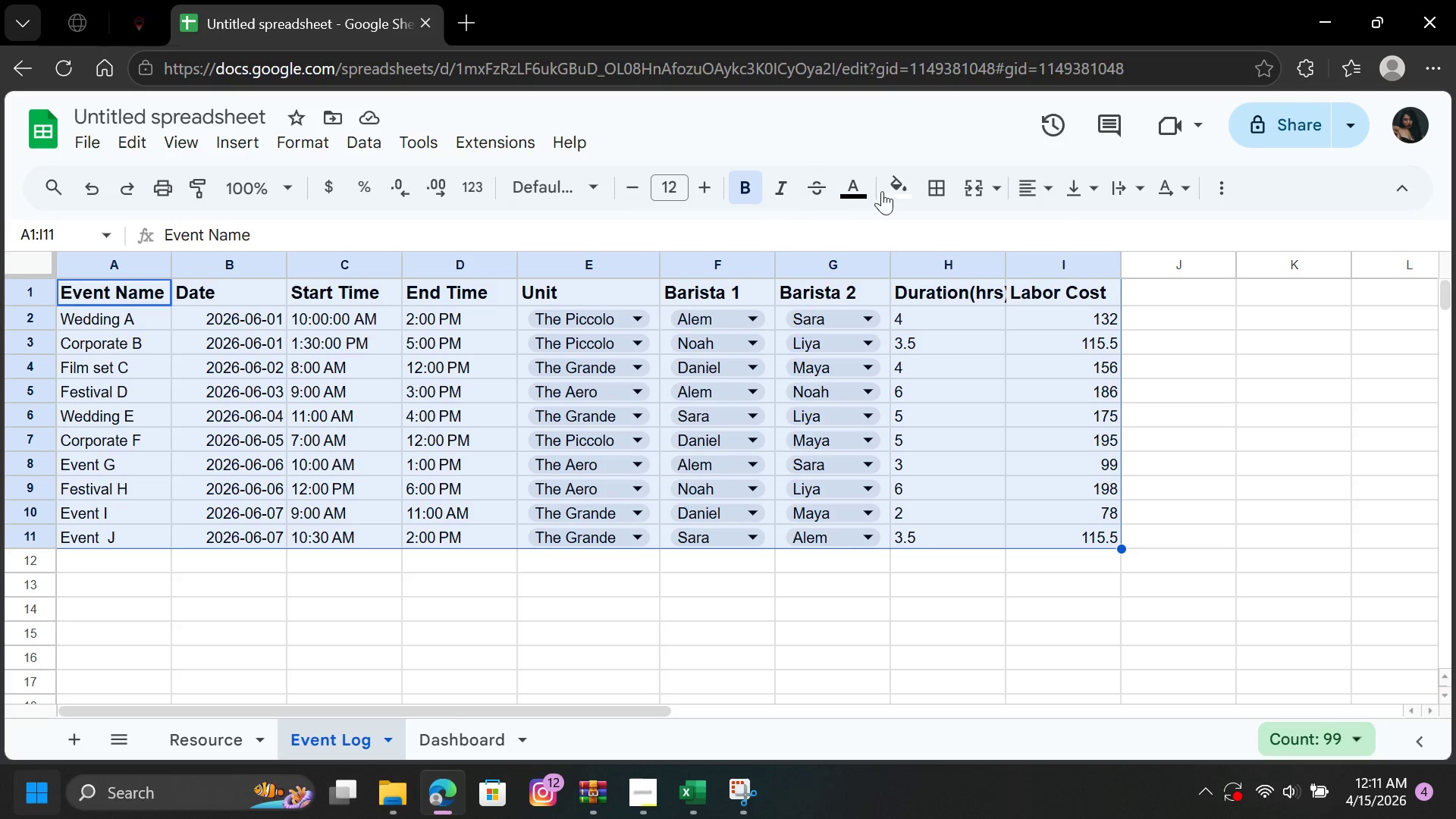 
left_click([930, 191])
 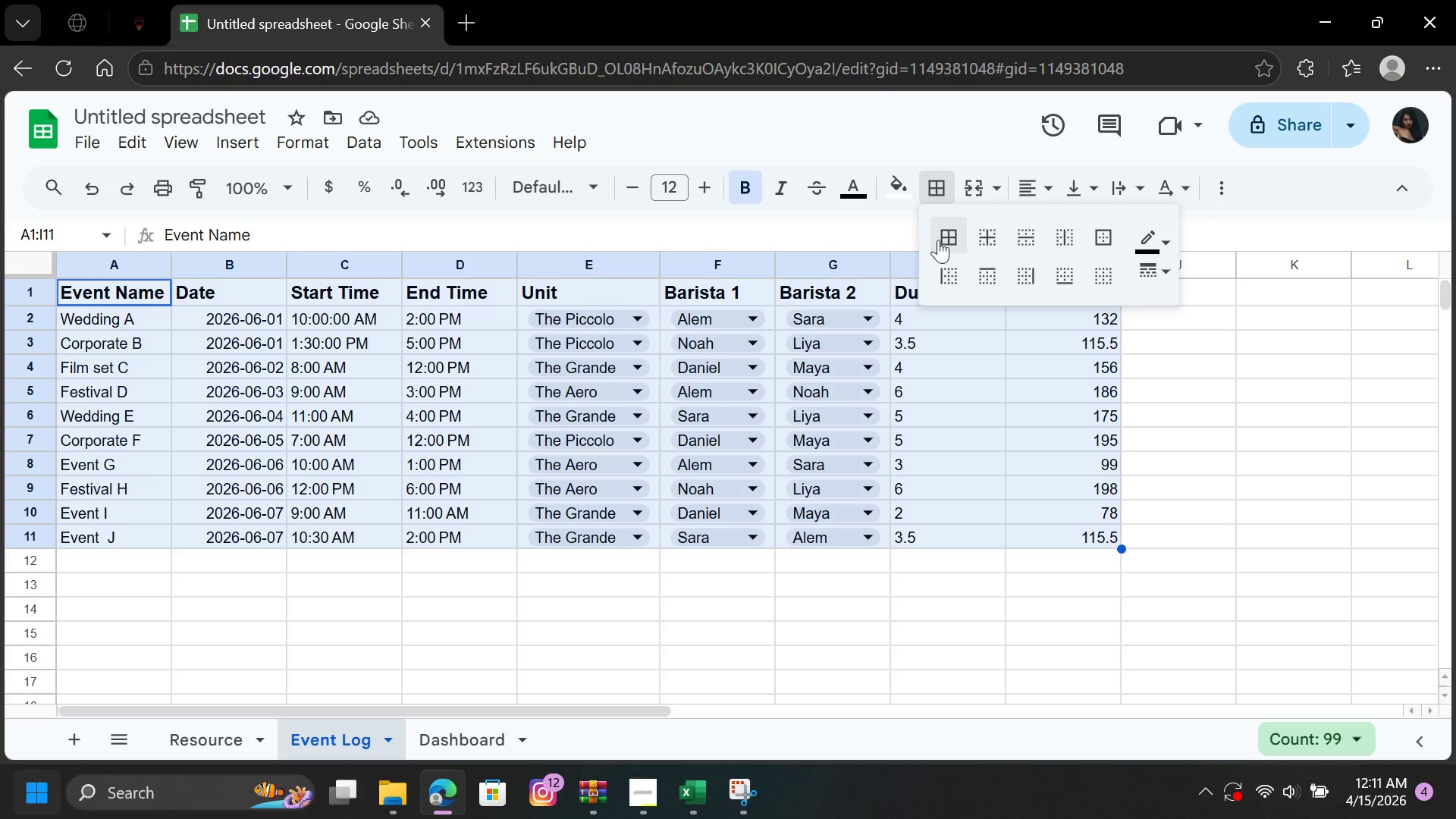 
left_click([944, 236])
 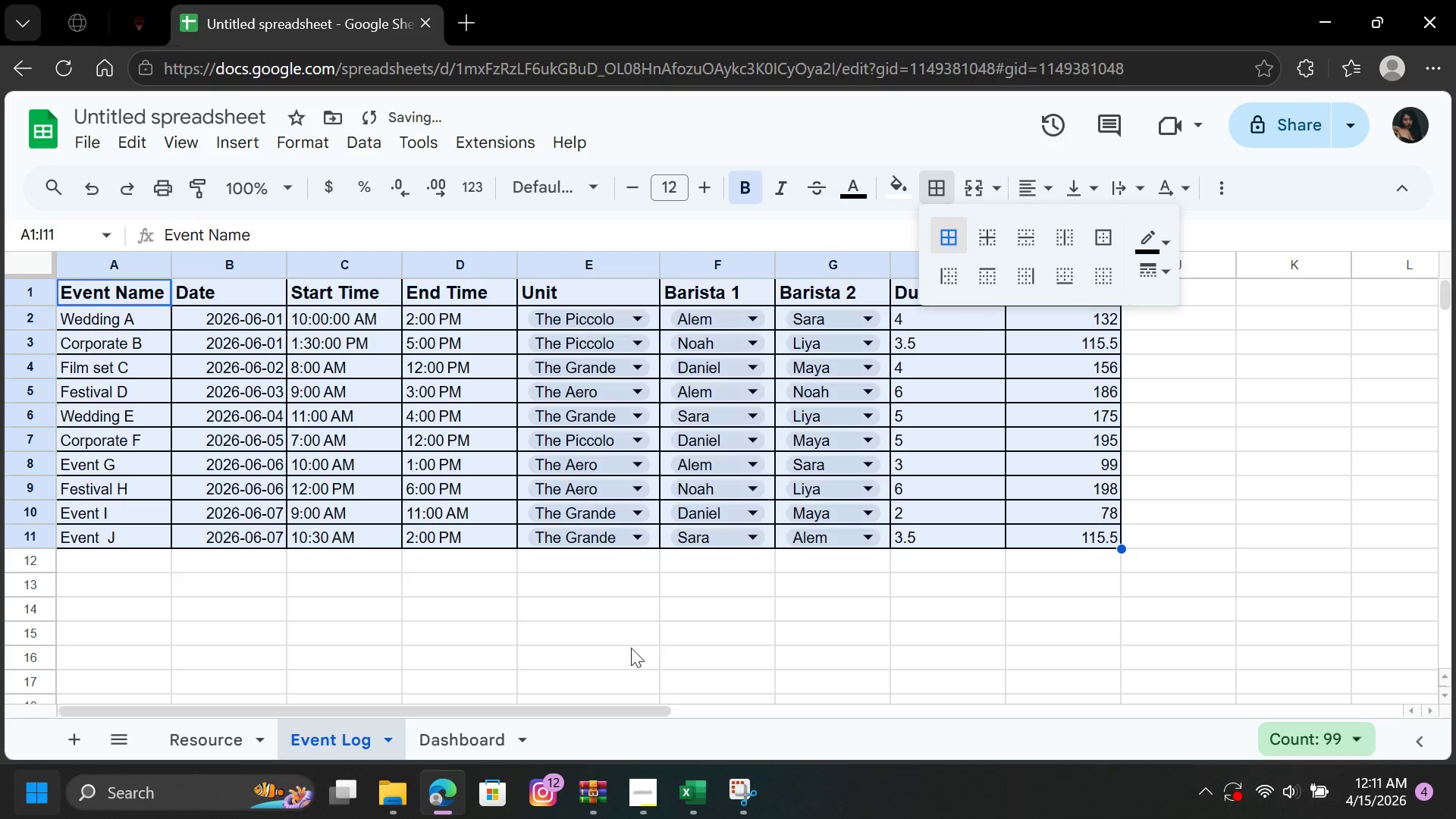 
left_click([625, 662])
 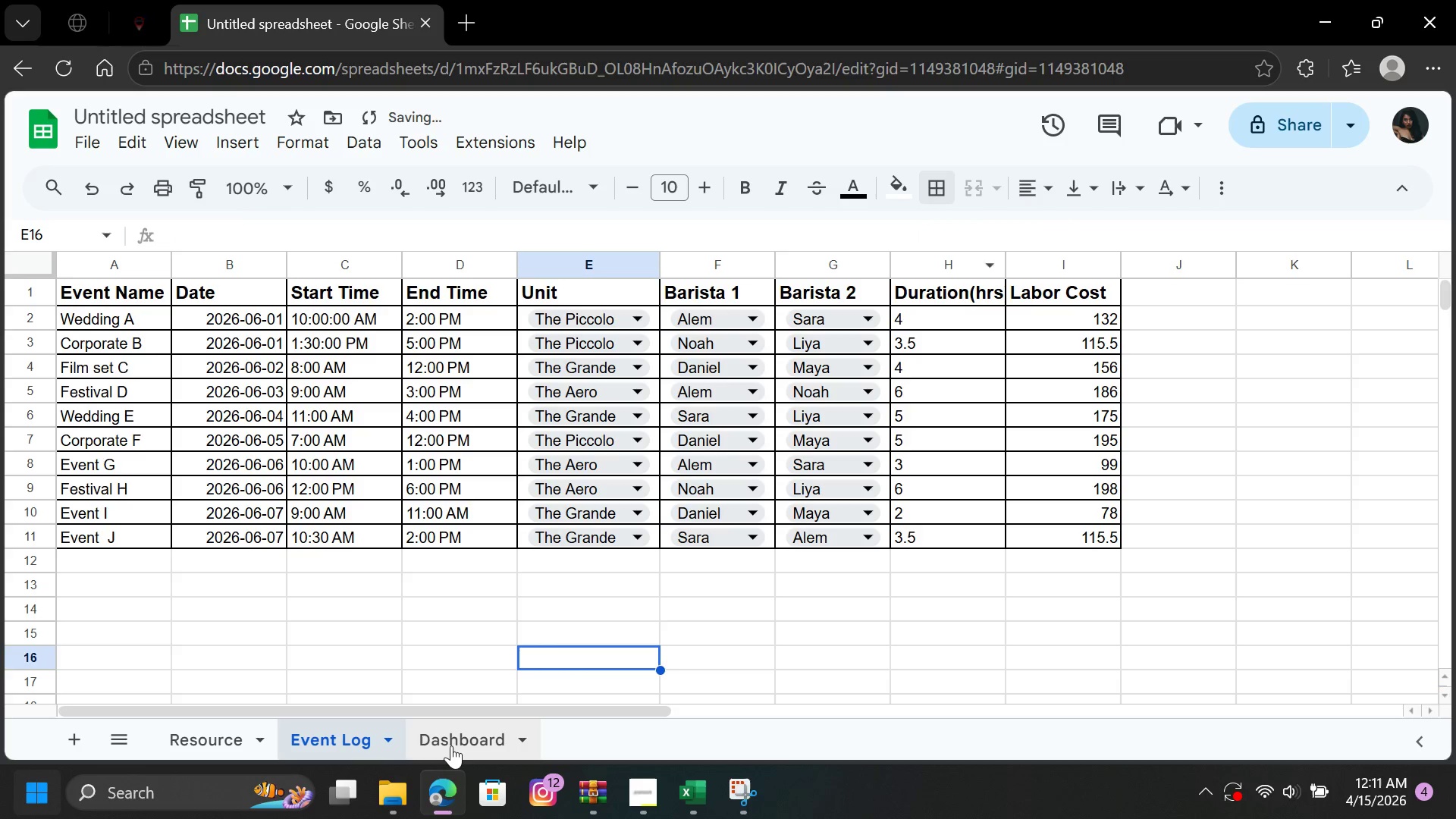 
left_click([450, 745])
 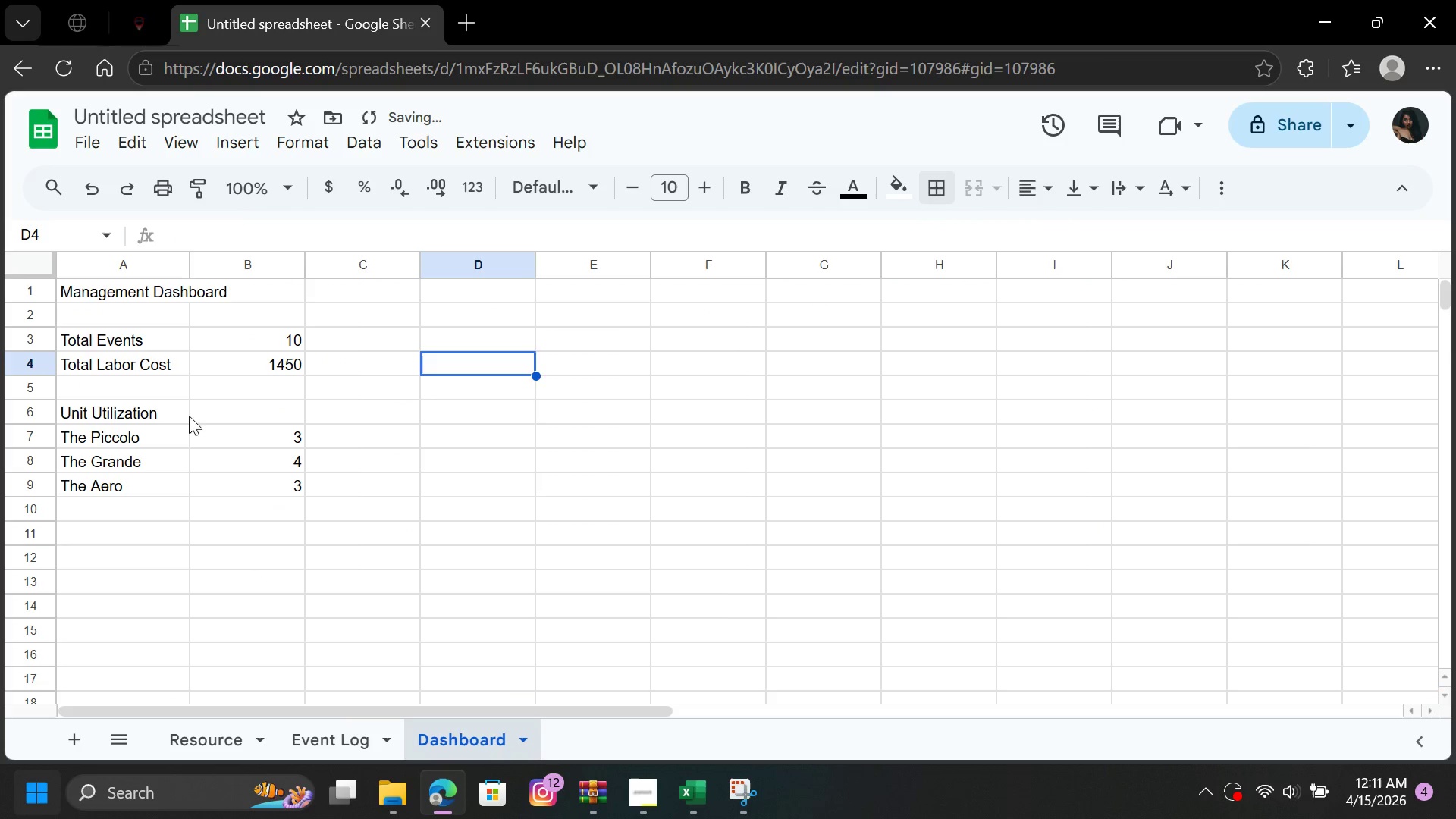 
left_click([413, 455])
 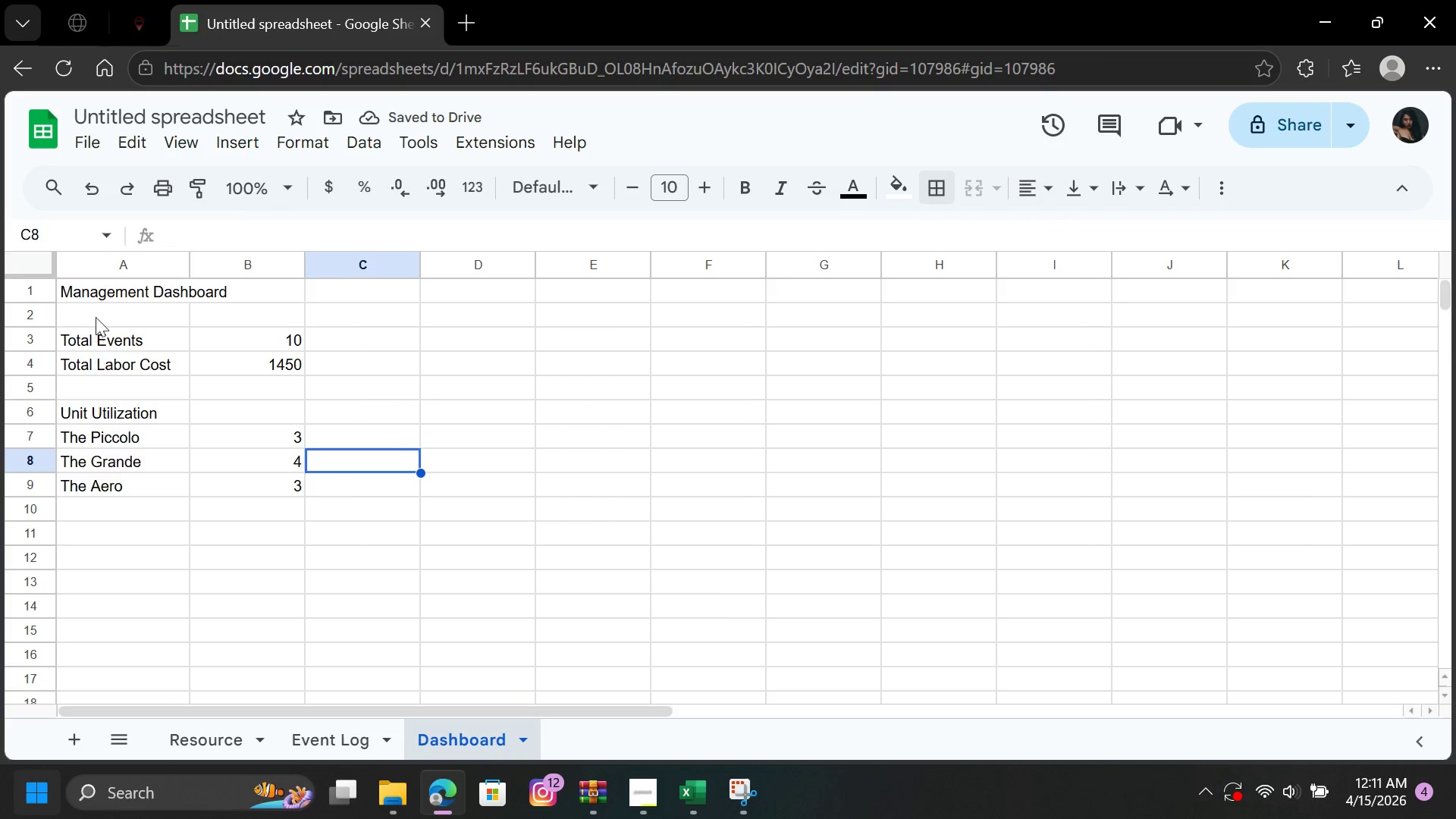 
left_click([108, 296])
 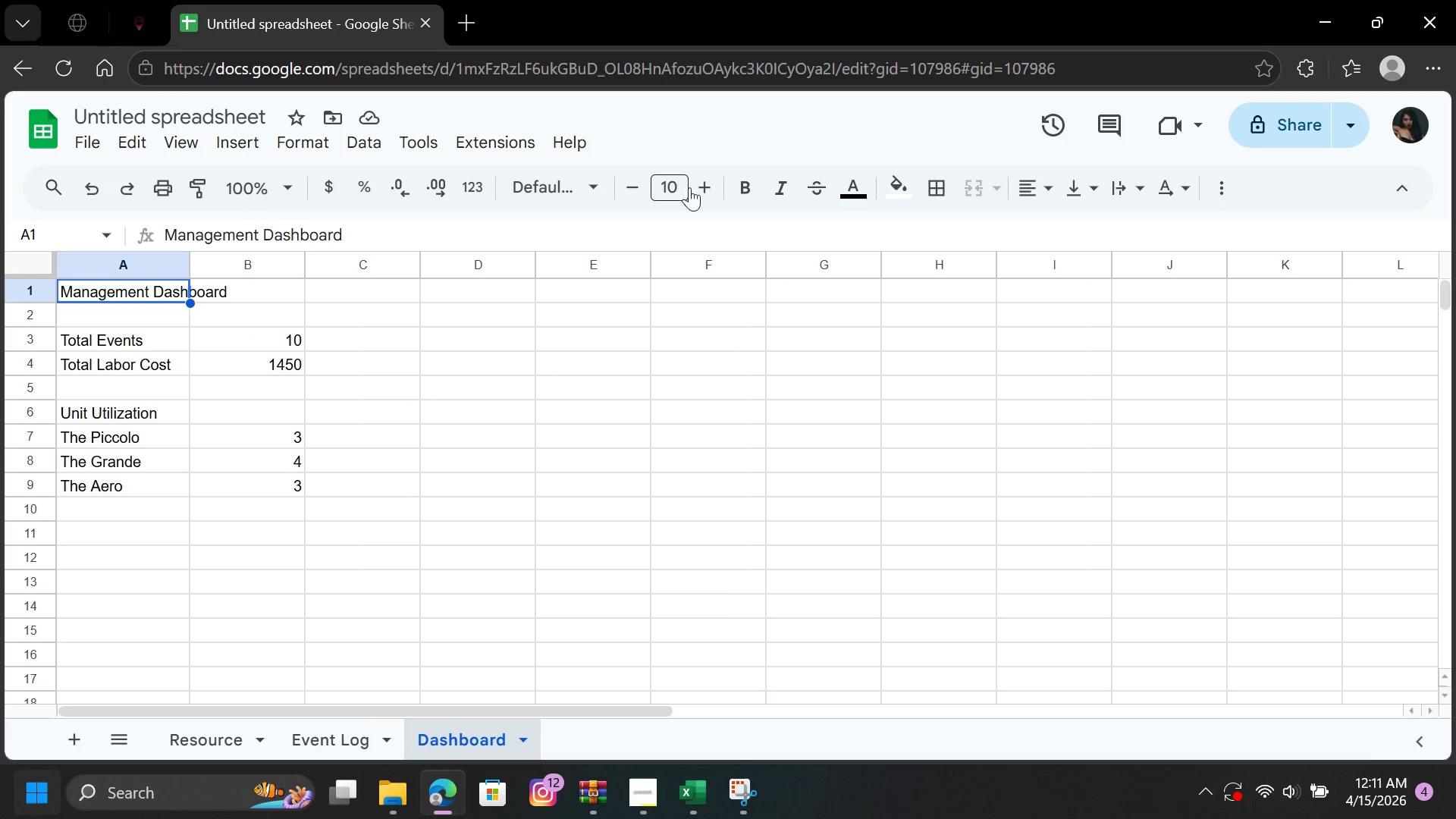 
double_click([704, 184])
 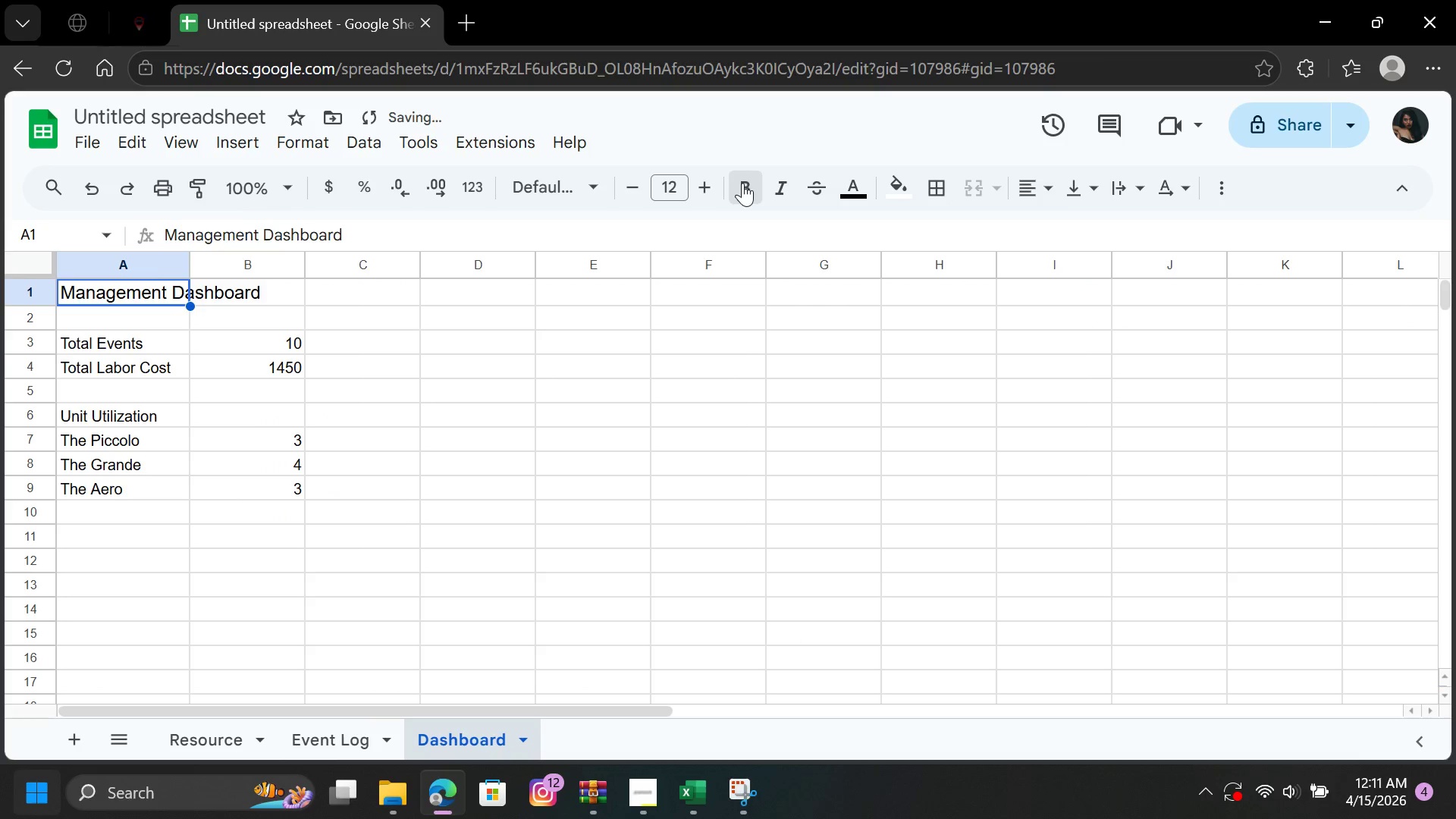 
double_click([746, 363])
 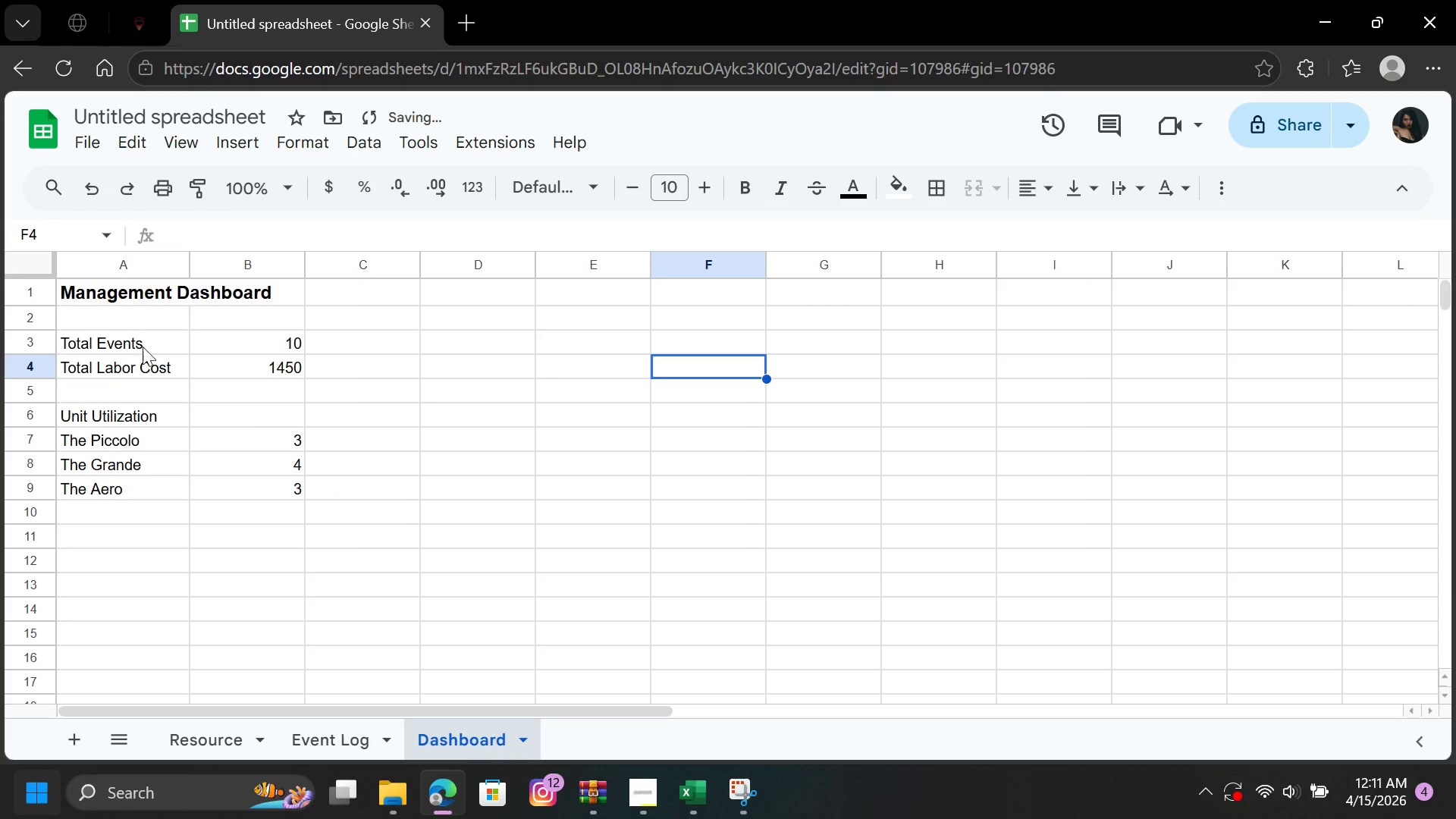 
left_click_drag(start_coordinate=[121, 347], to_coordinate=[274, 366])
 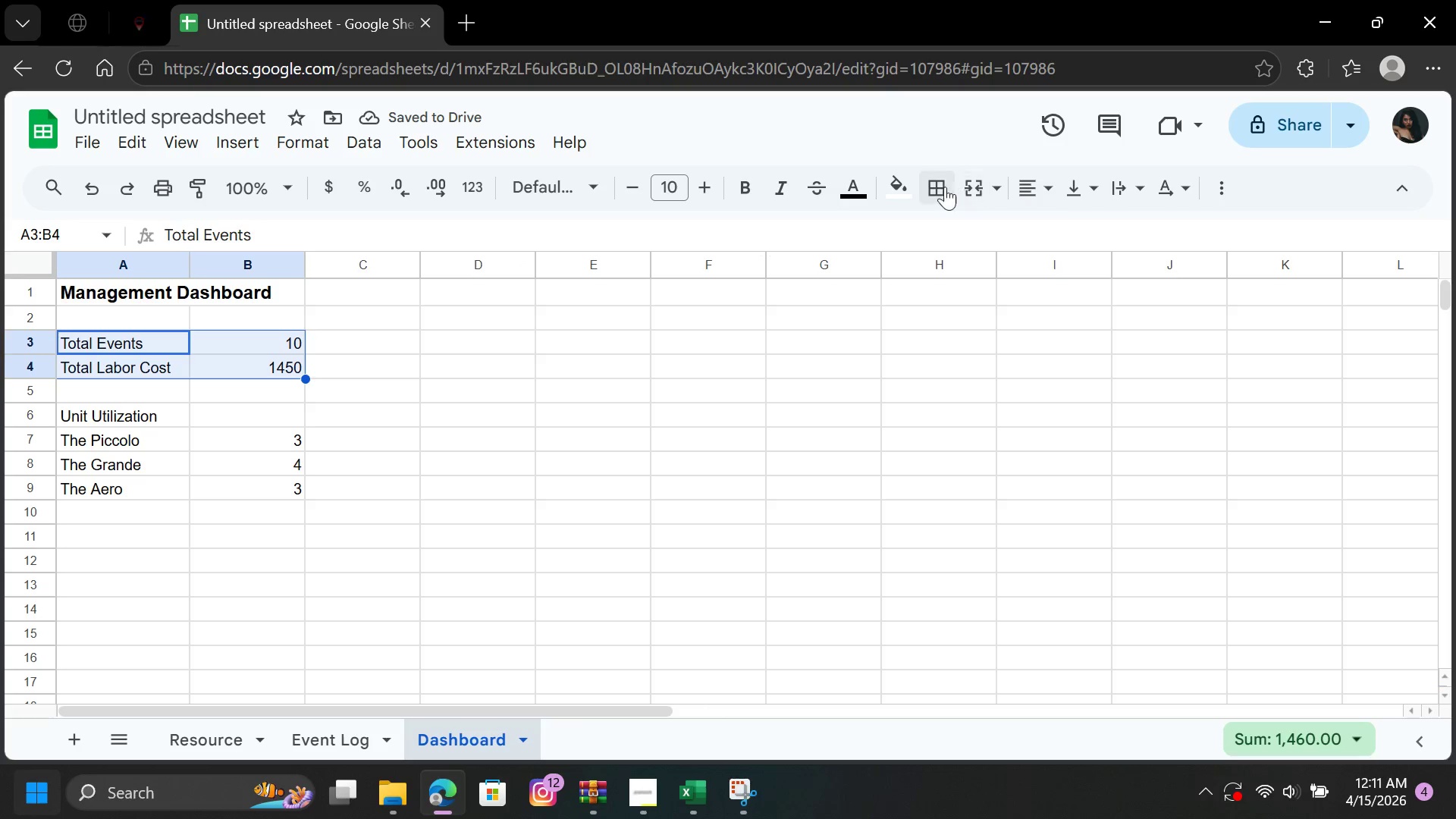 
left_click([943, 187])
 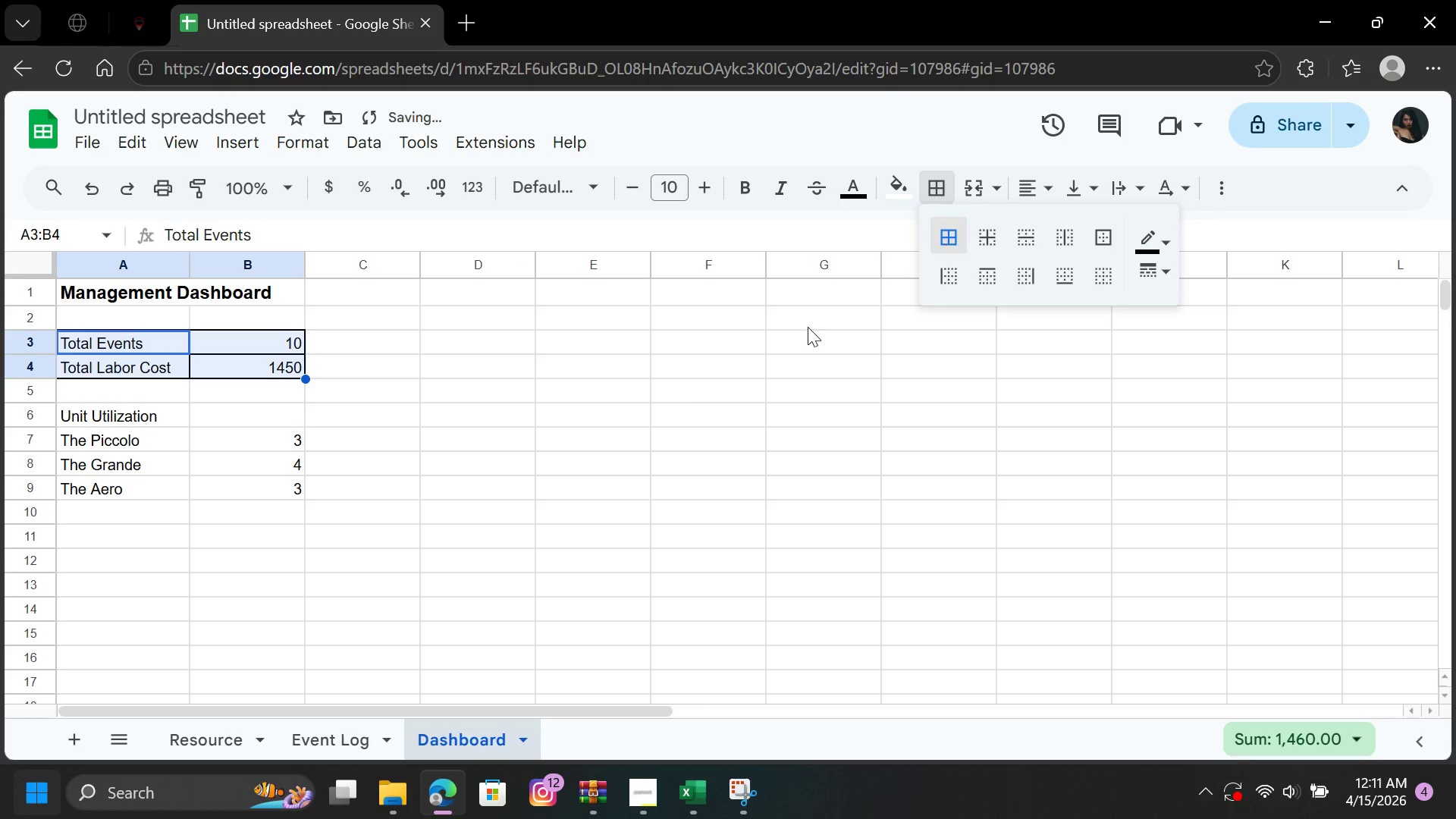 
double_click([623, 445])
 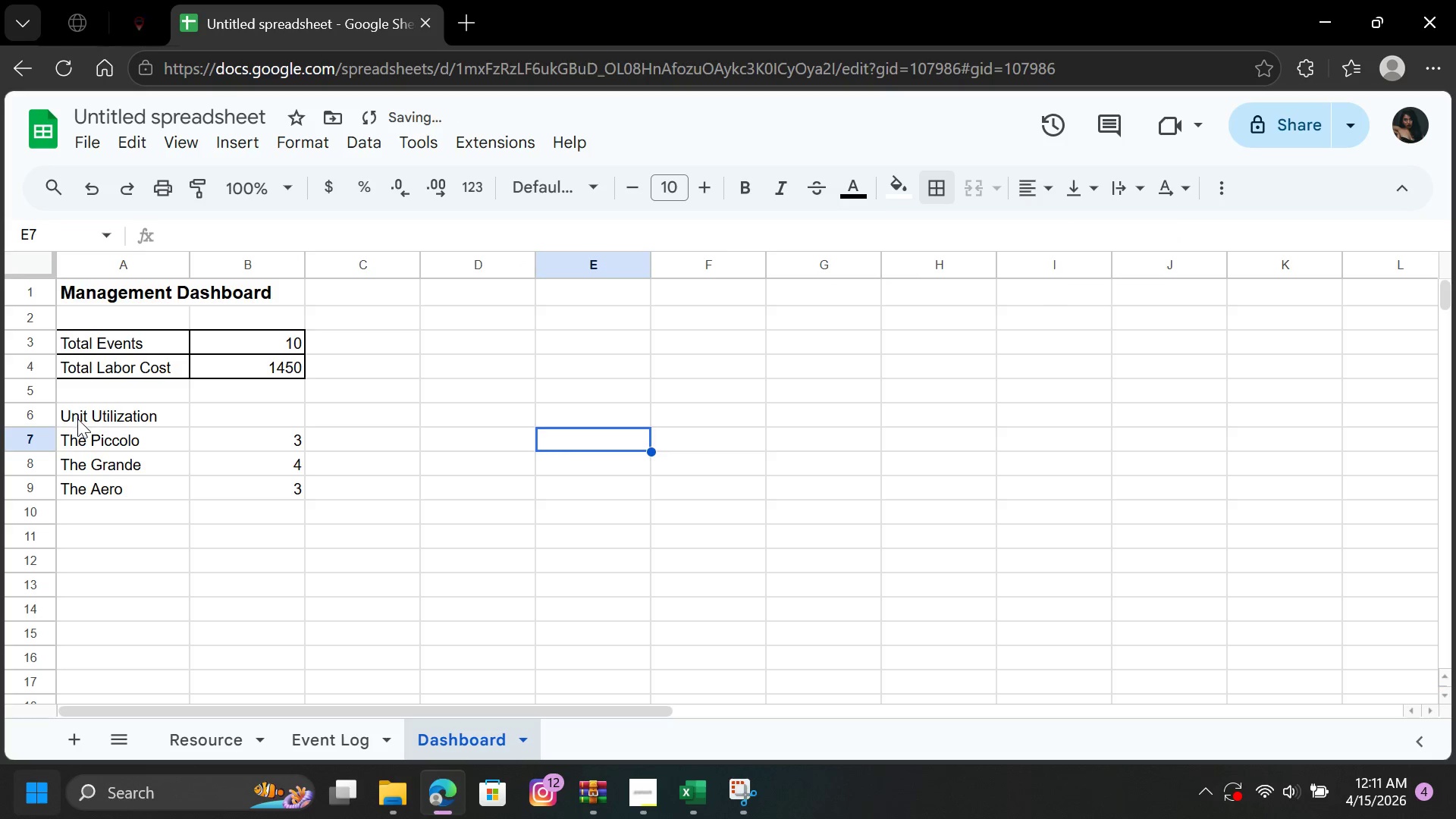 
left_click([80, 419])
 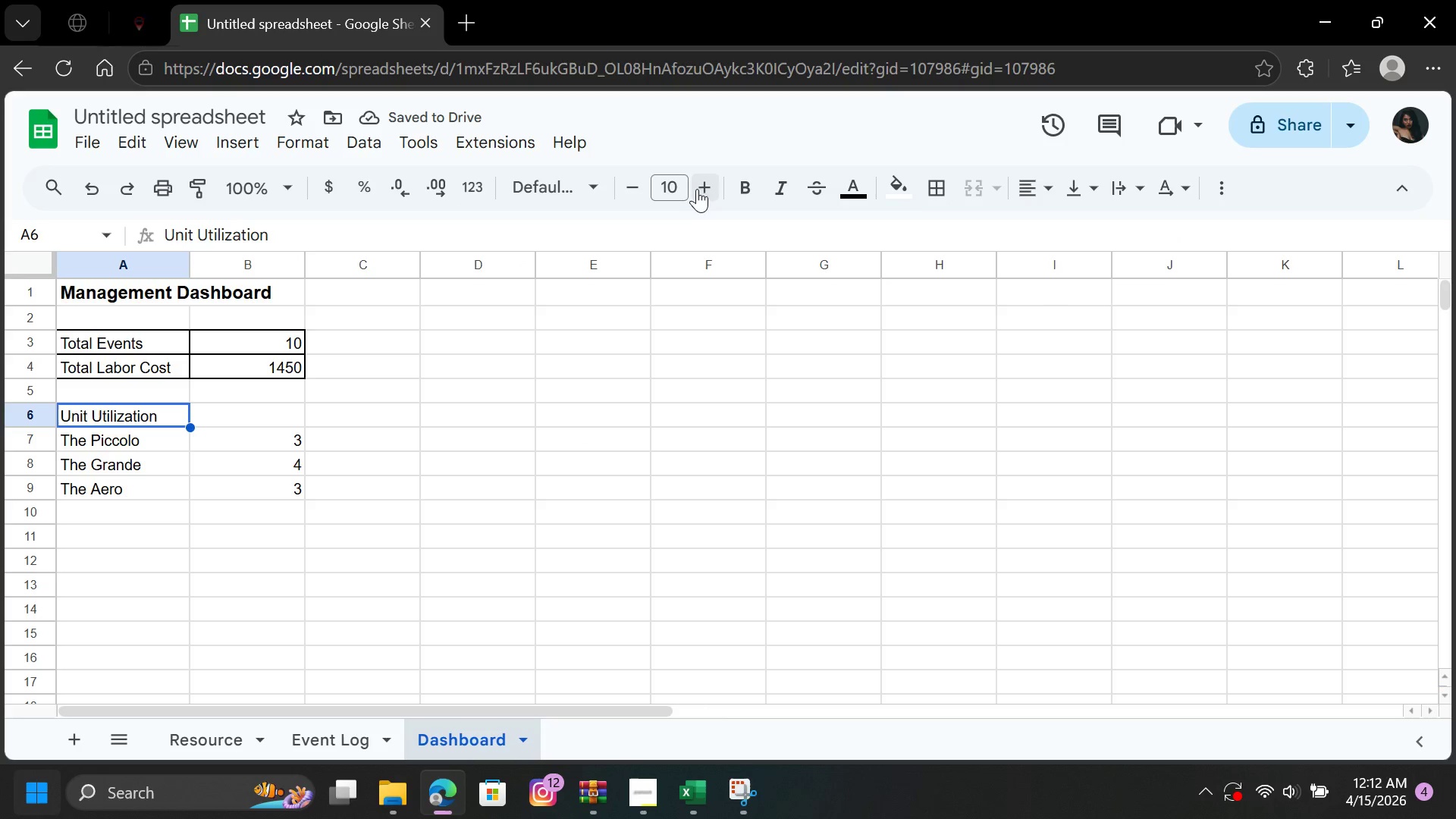 
double_click([698, 188])
 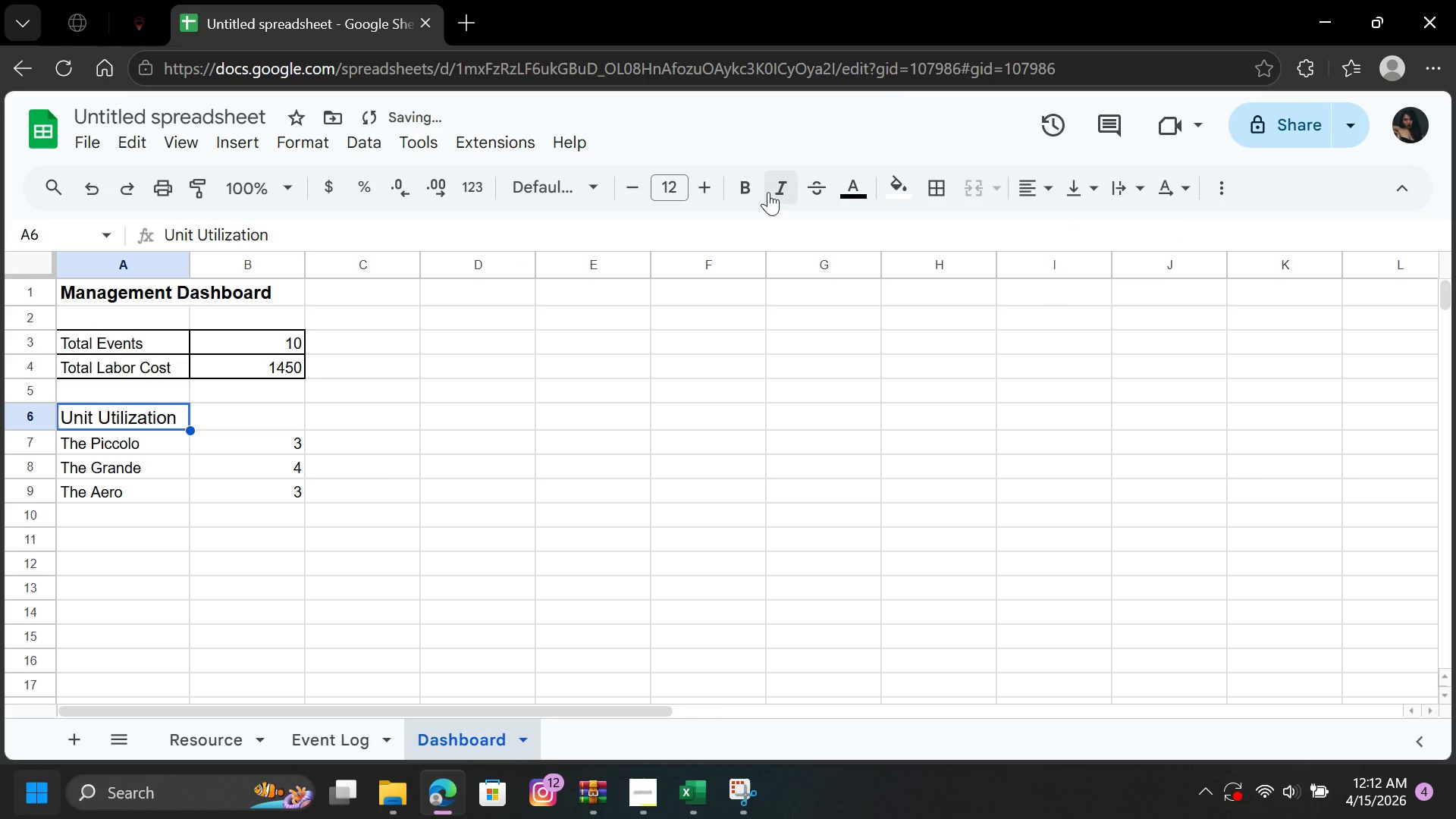 
left_click([745, 189])
 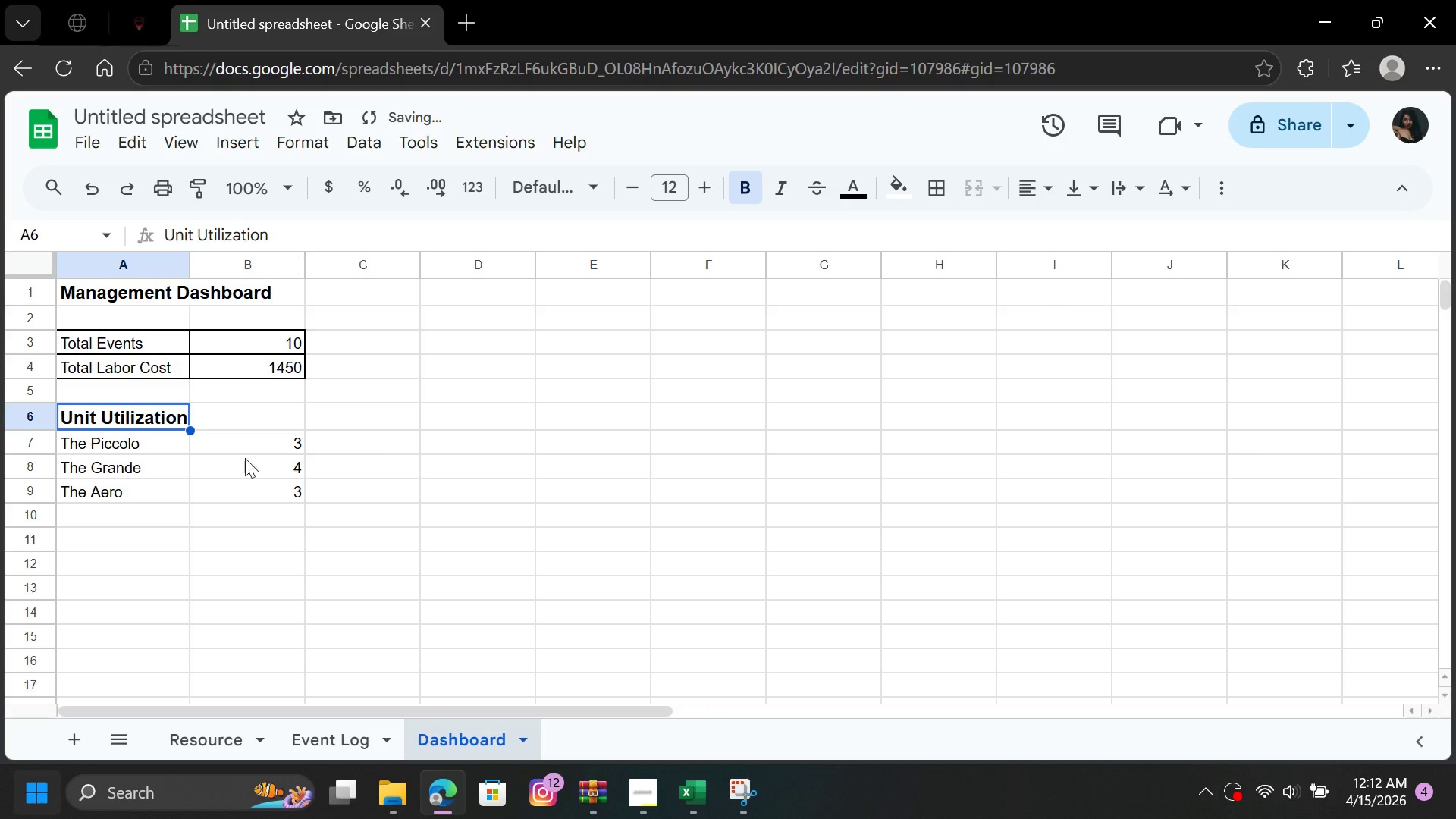 
left_click([199, 470])
 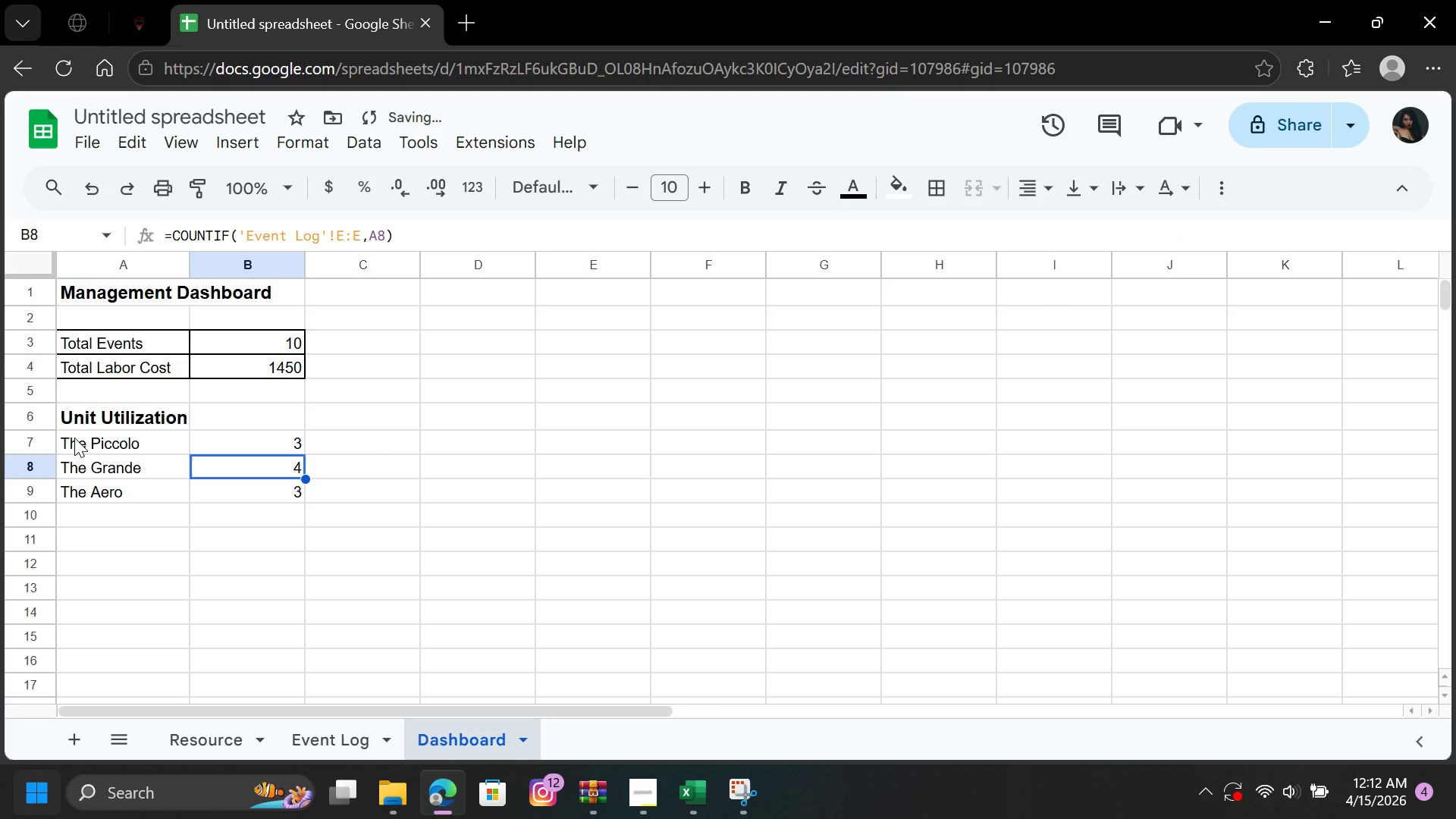 
left_click_drag(start_coordinate=[75, 439], to_coordinate=[256, 487])
 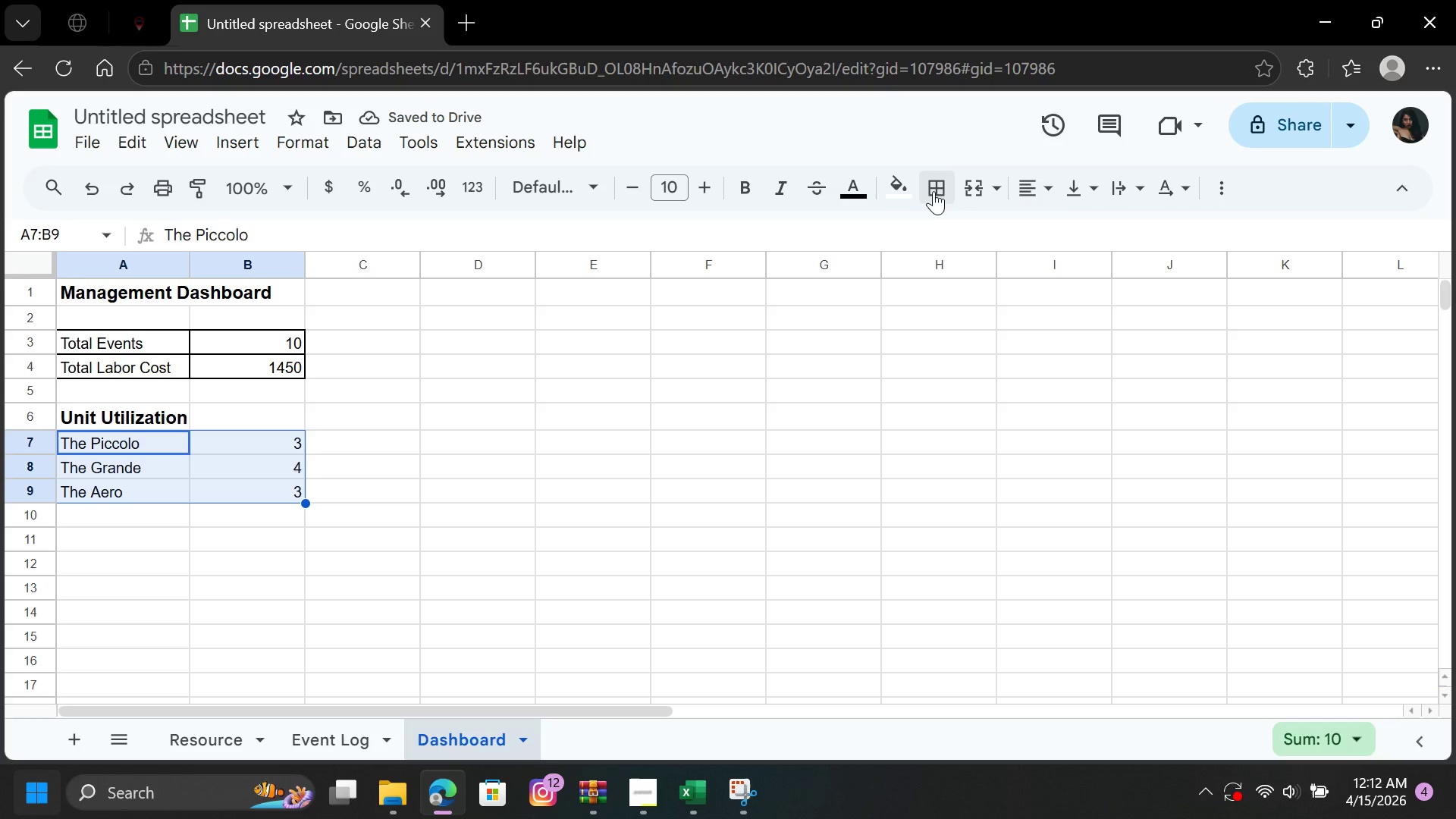 
left_click([940, 190])
 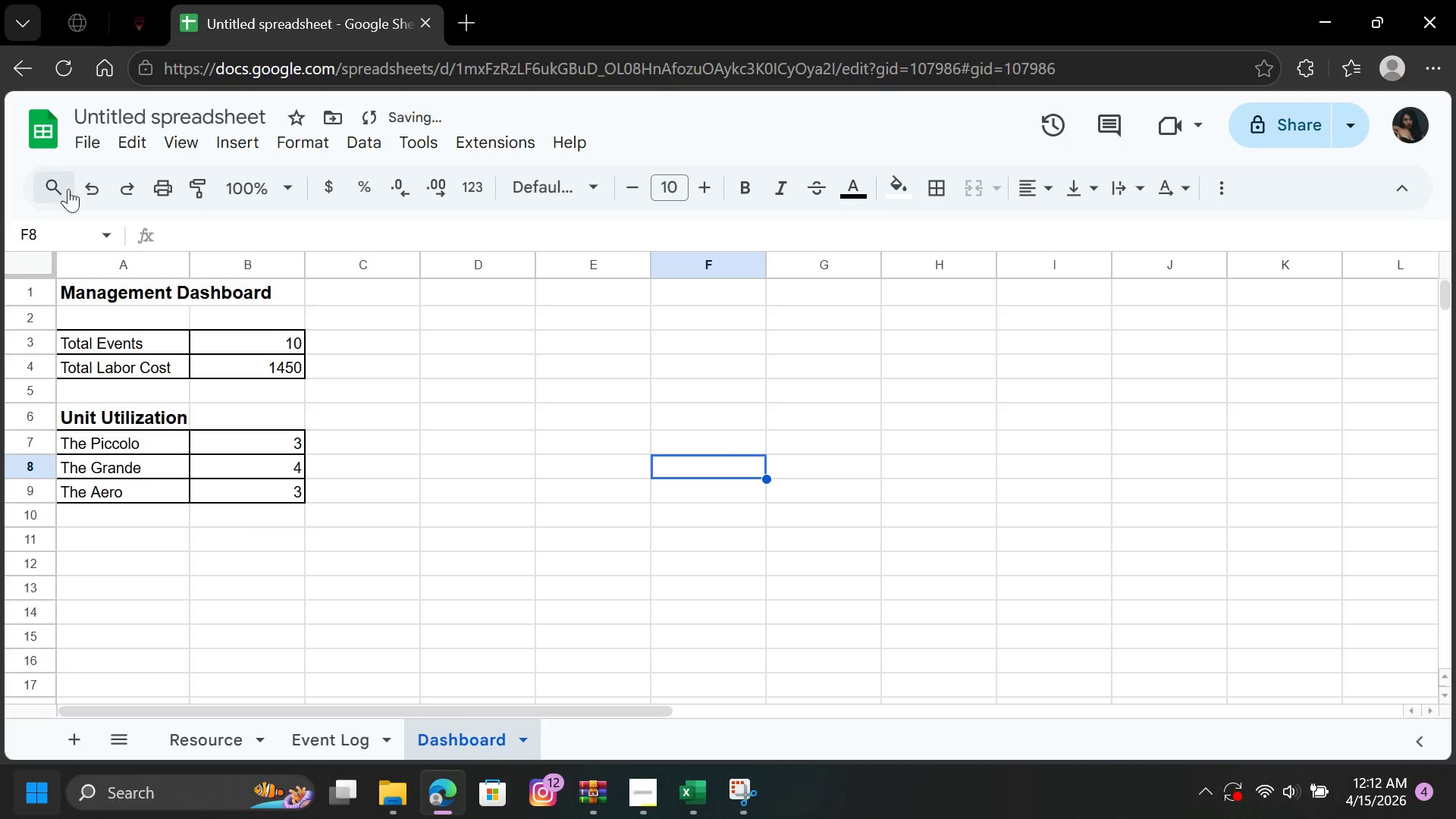 
left_click([86, 137])
 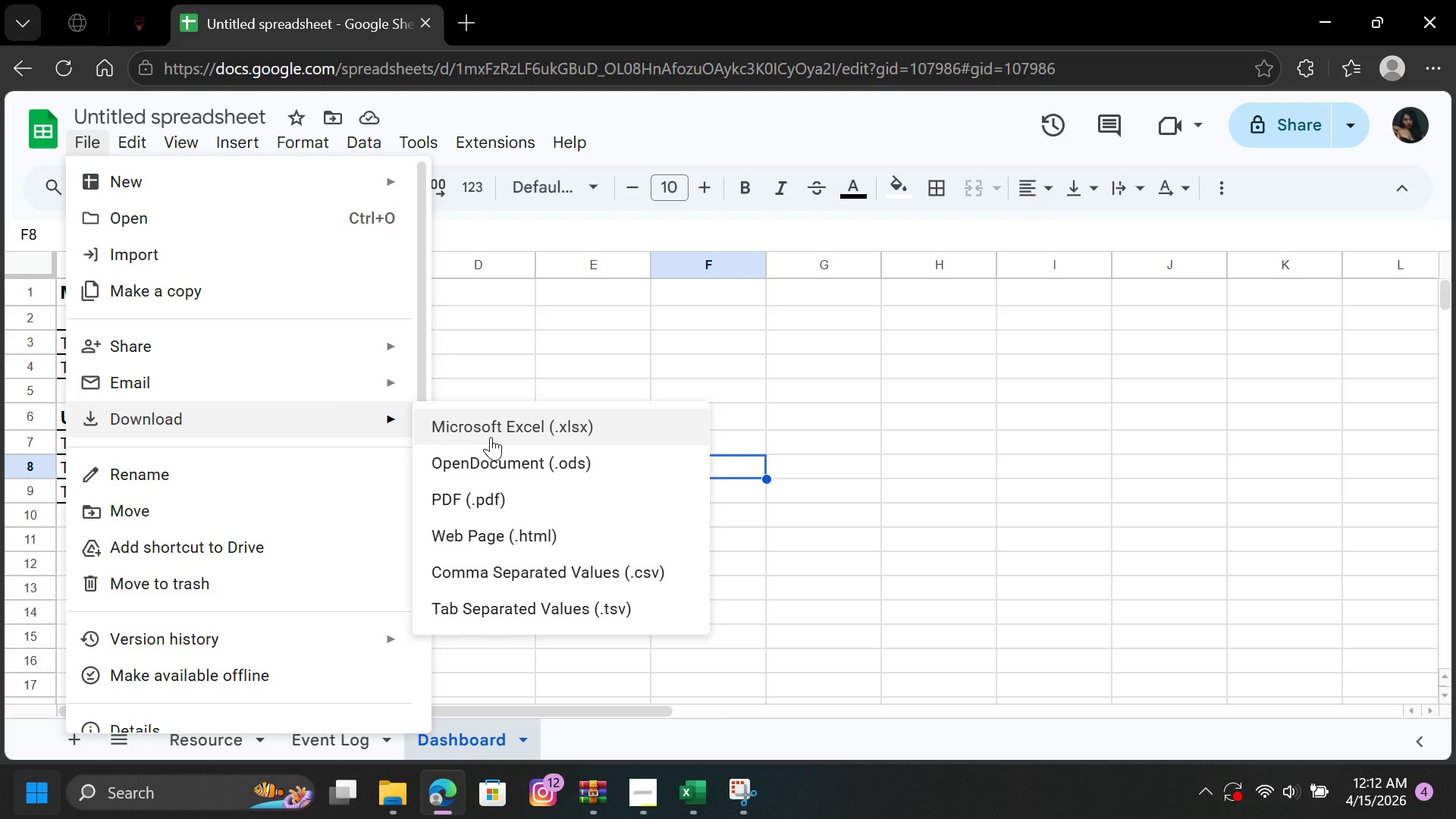 
wait(5.03)
 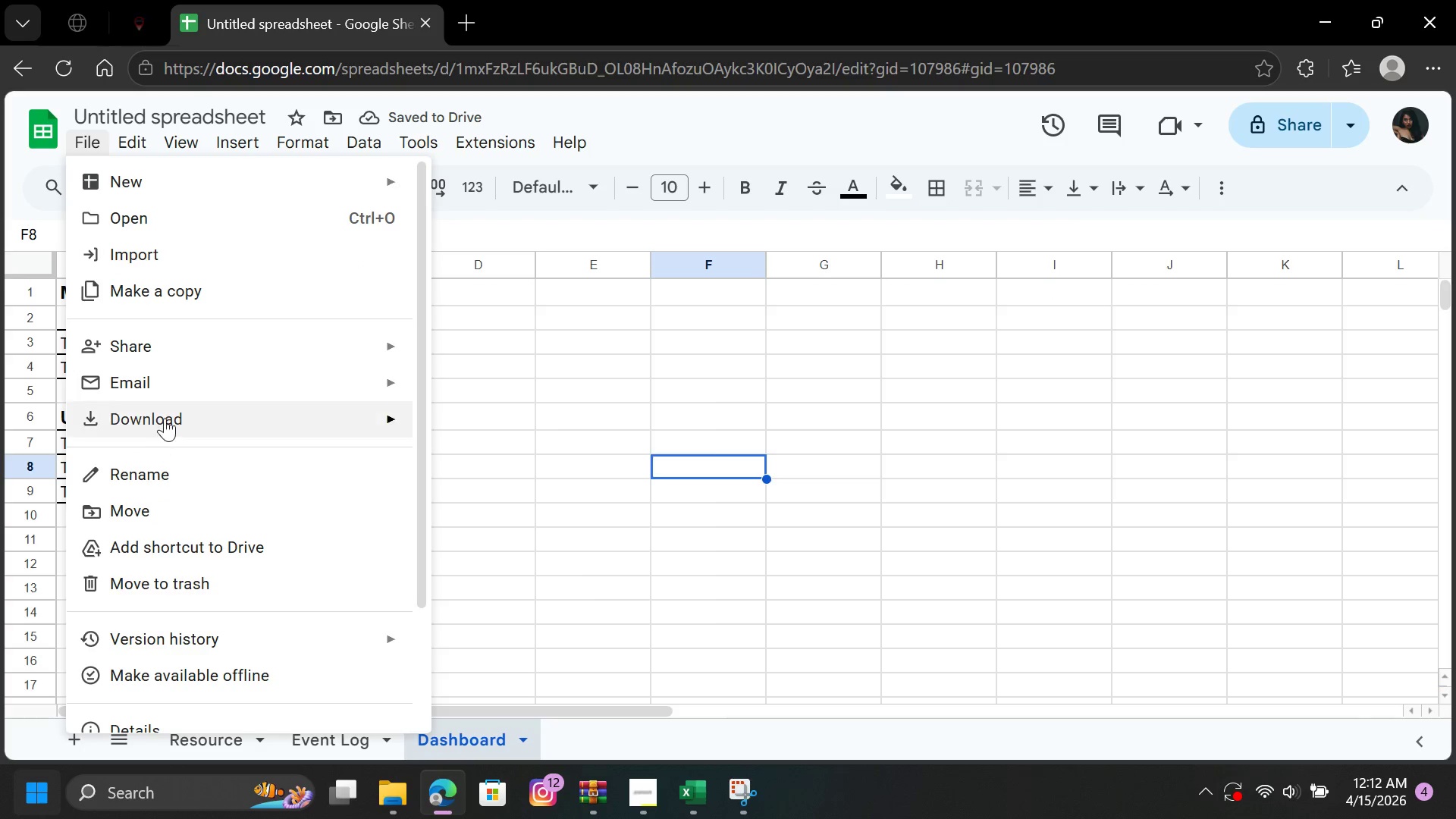 
left_click([494, 497])
 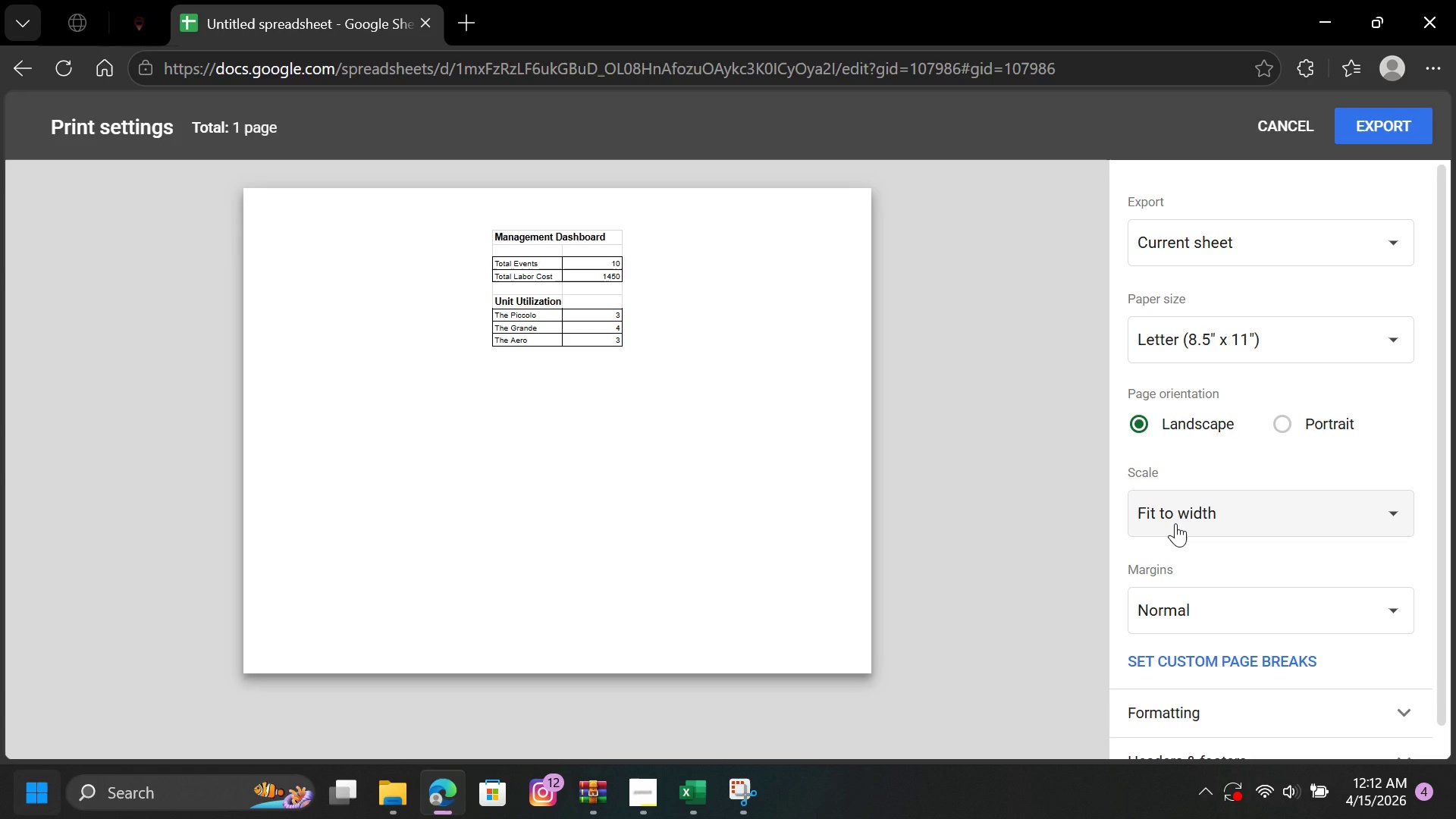 
wait(5.67)
 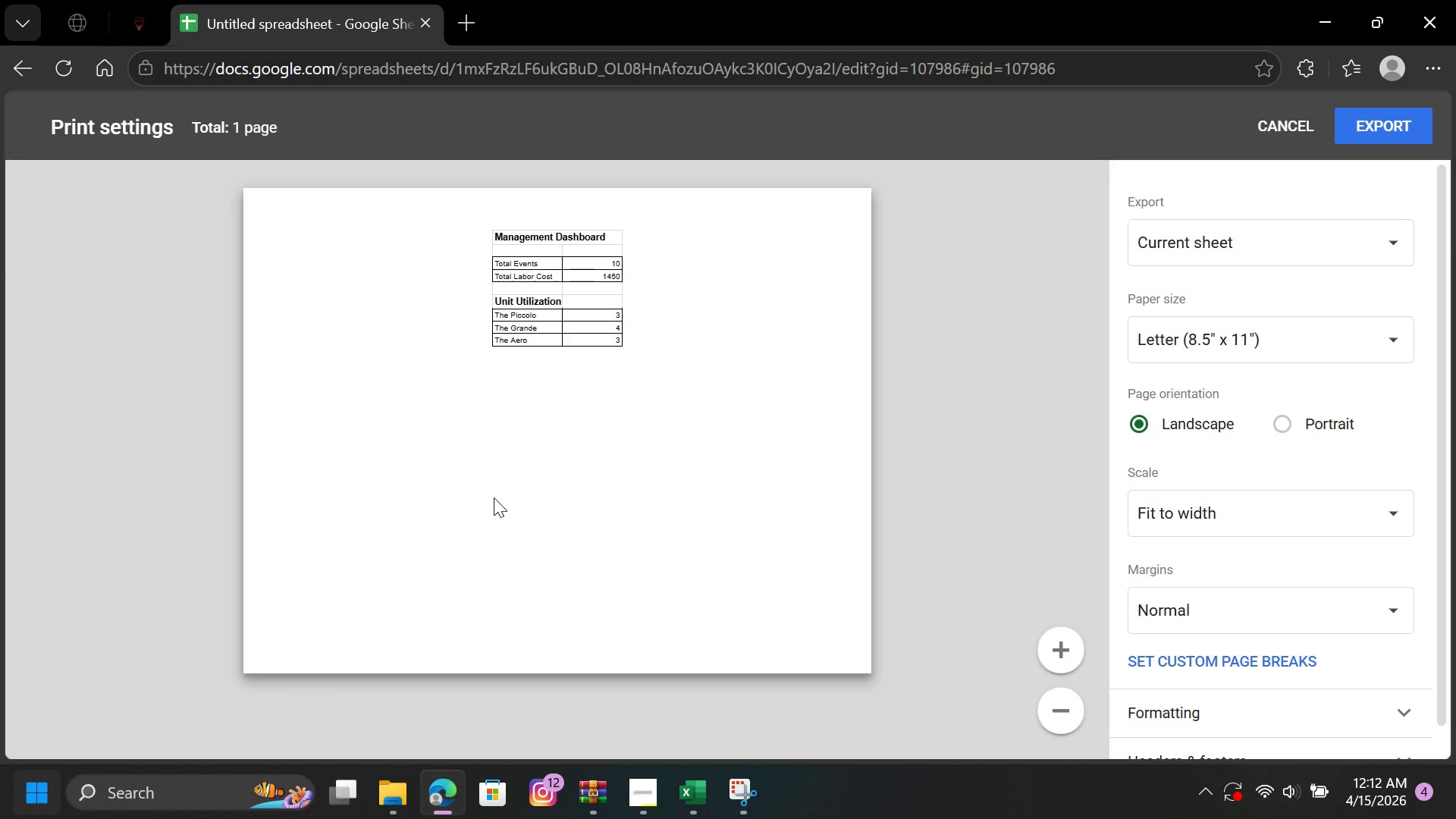 
scroll: coordinate [1186, 610], scroll_direction: down, amount: 2.0
 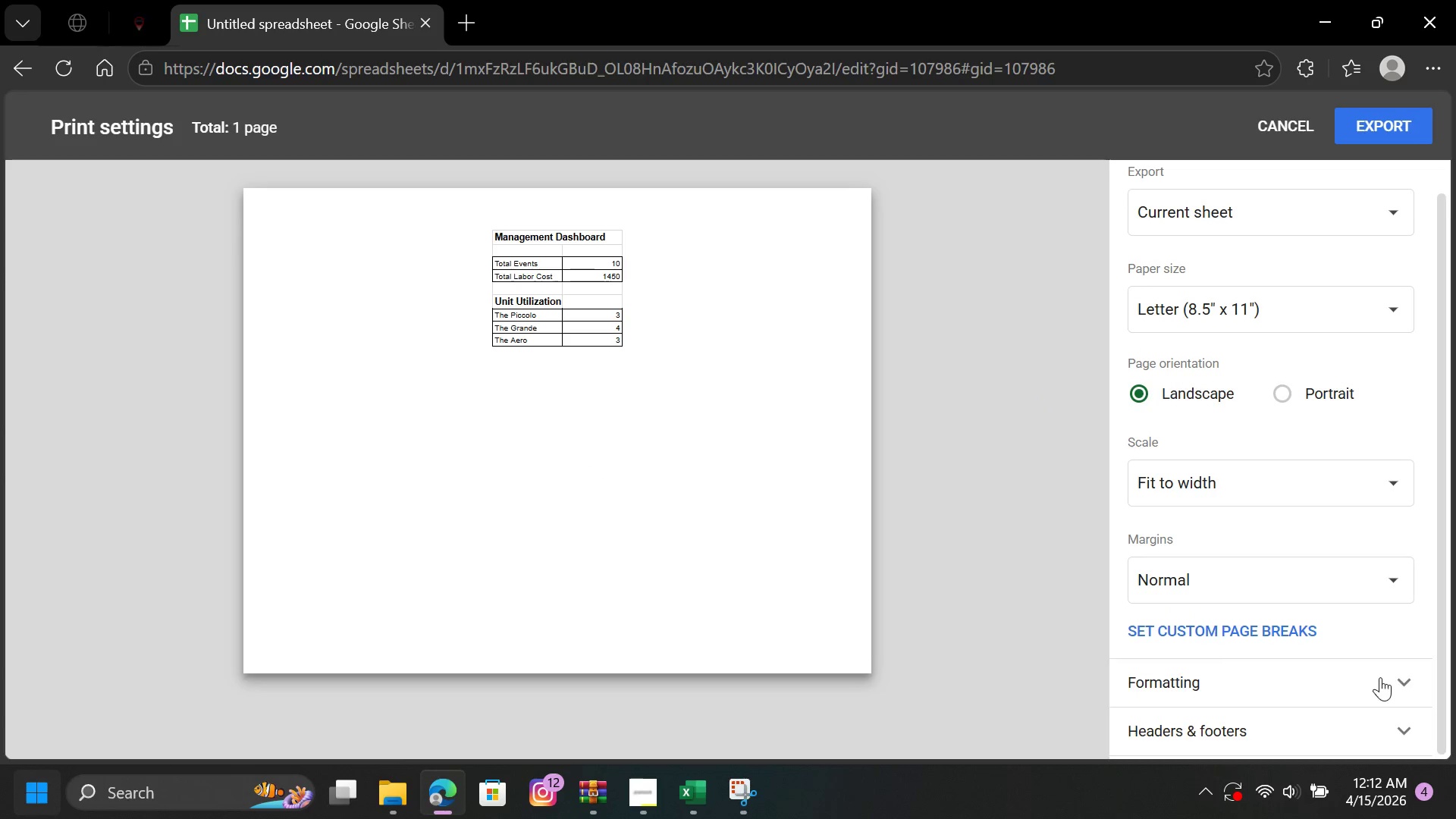 
left_click([1401, 673])
 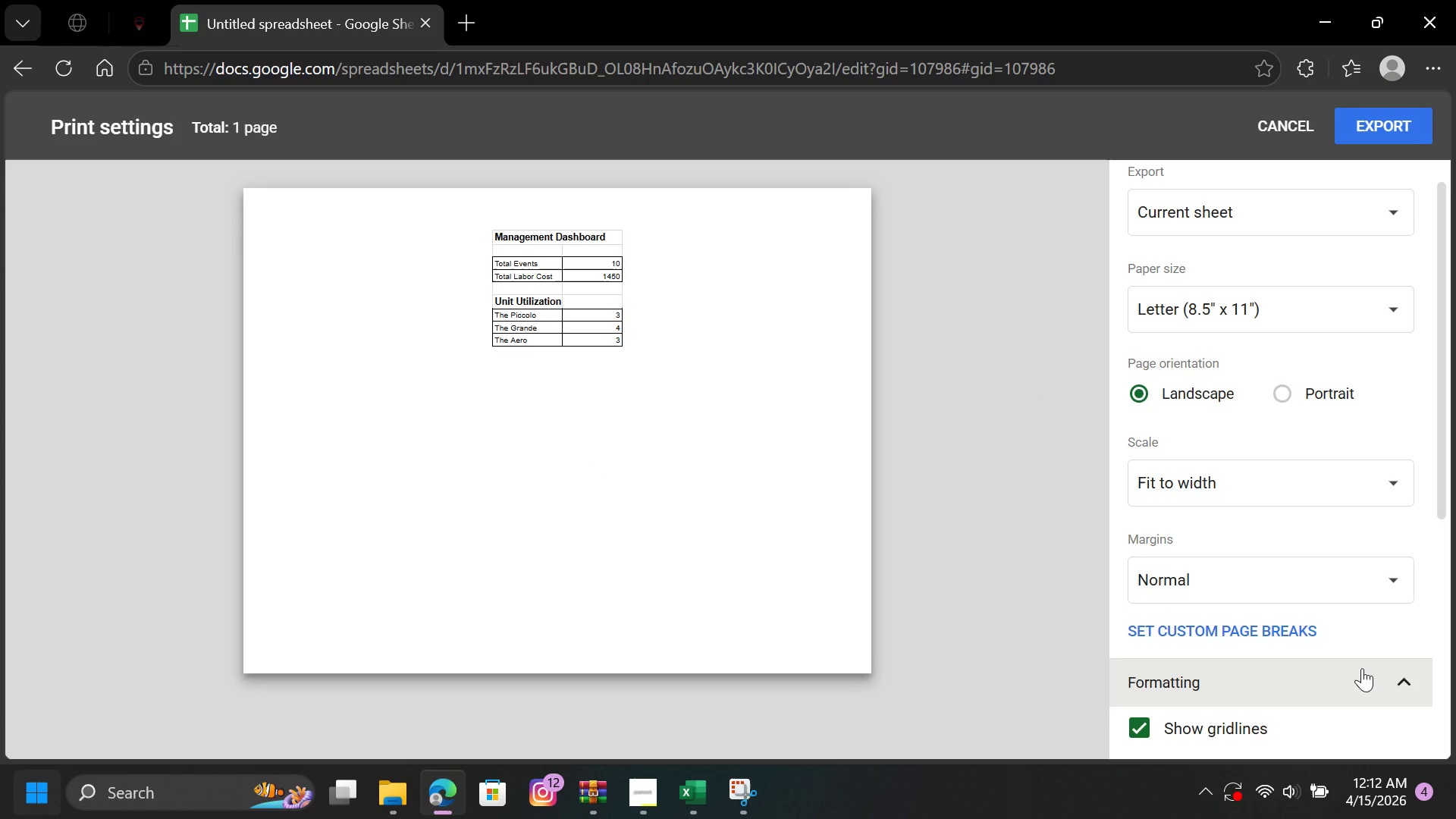 
scroll: coordinate [1294, 588], scroll_direction: down, amount: 8.0
 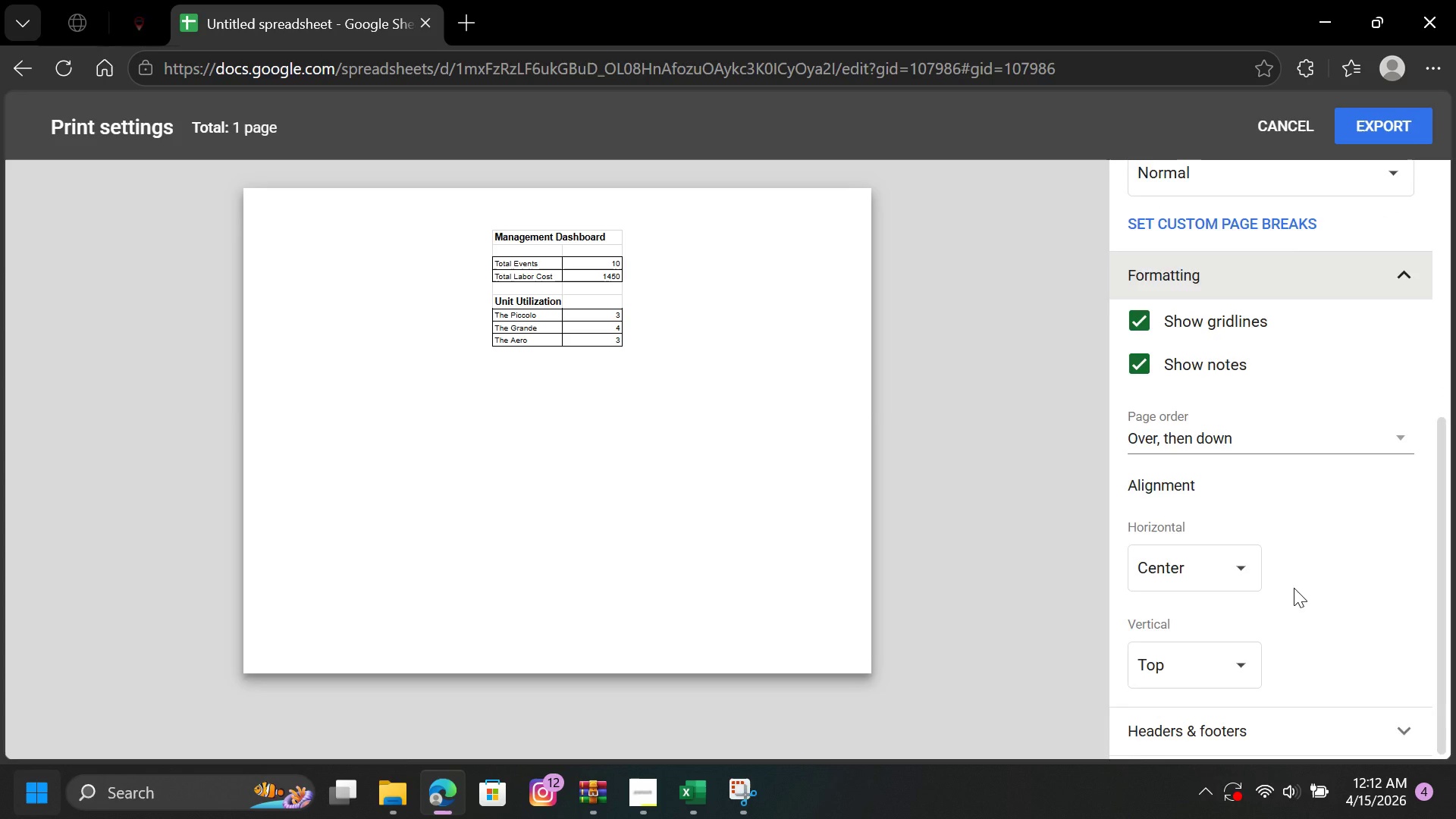 
scroll: coordinate [1294, 588], scroll_direction: up, amount: 1.0
 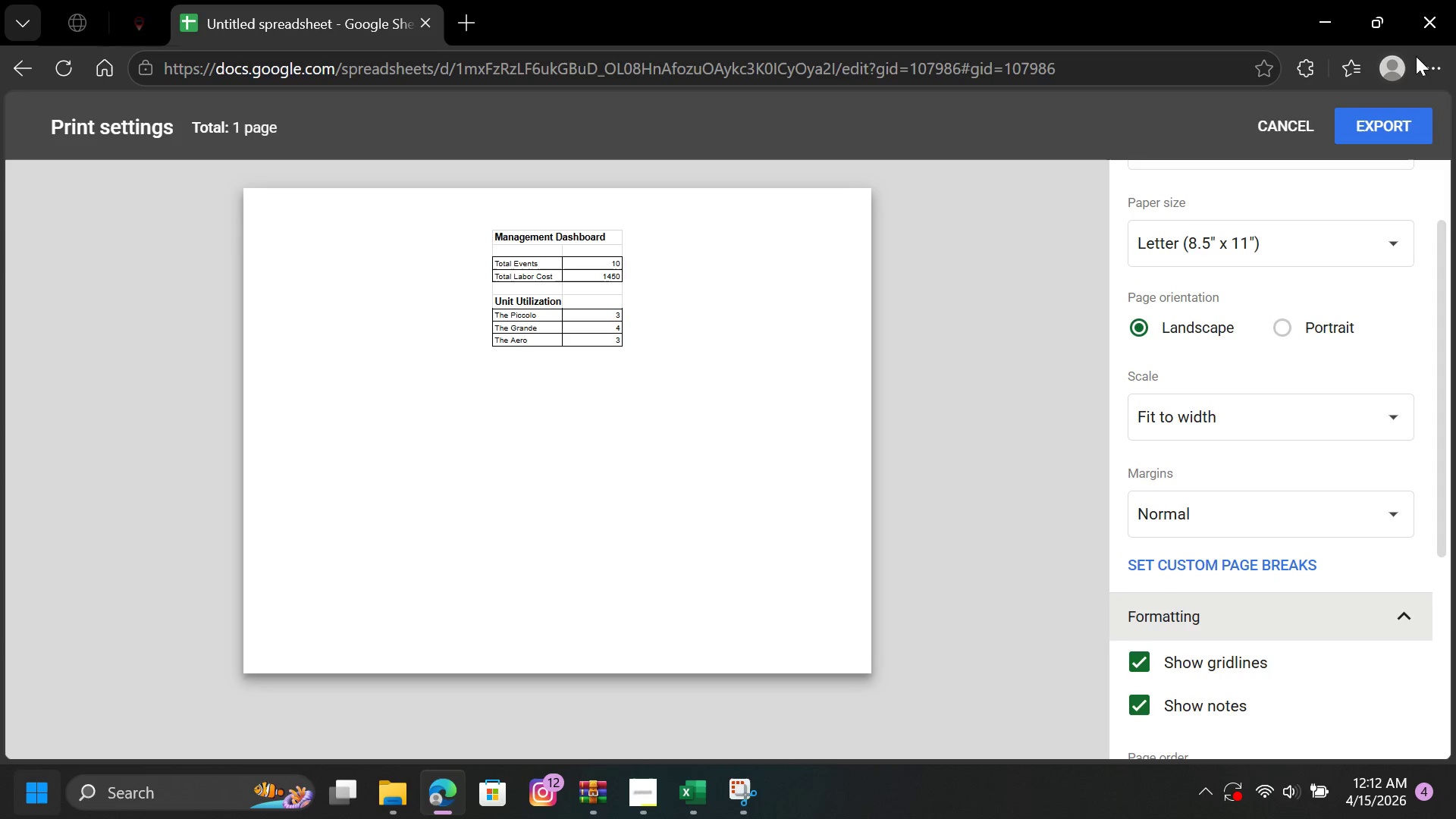 
left_click([1437, 28])
 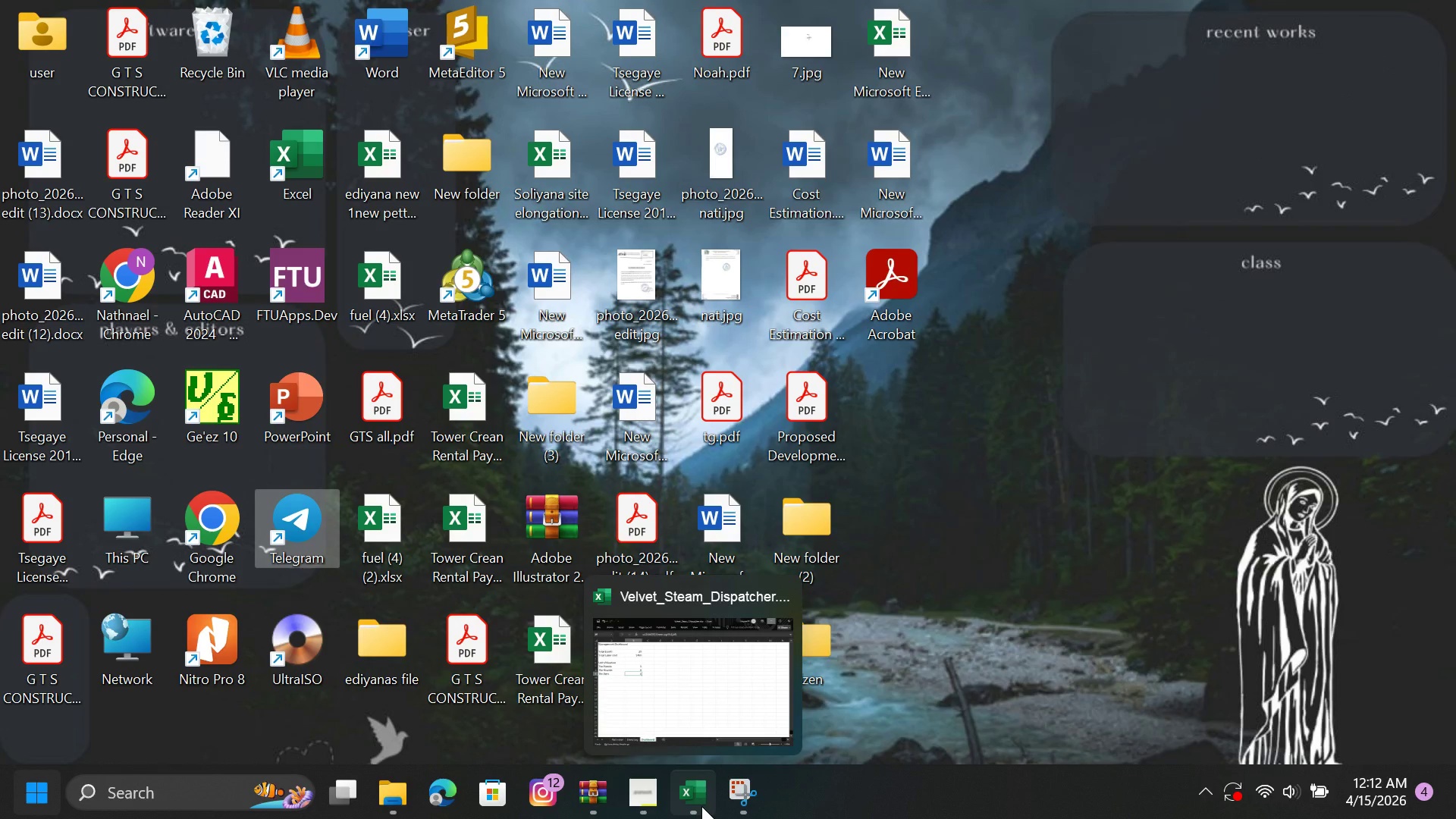 
left_click([657, 676])
 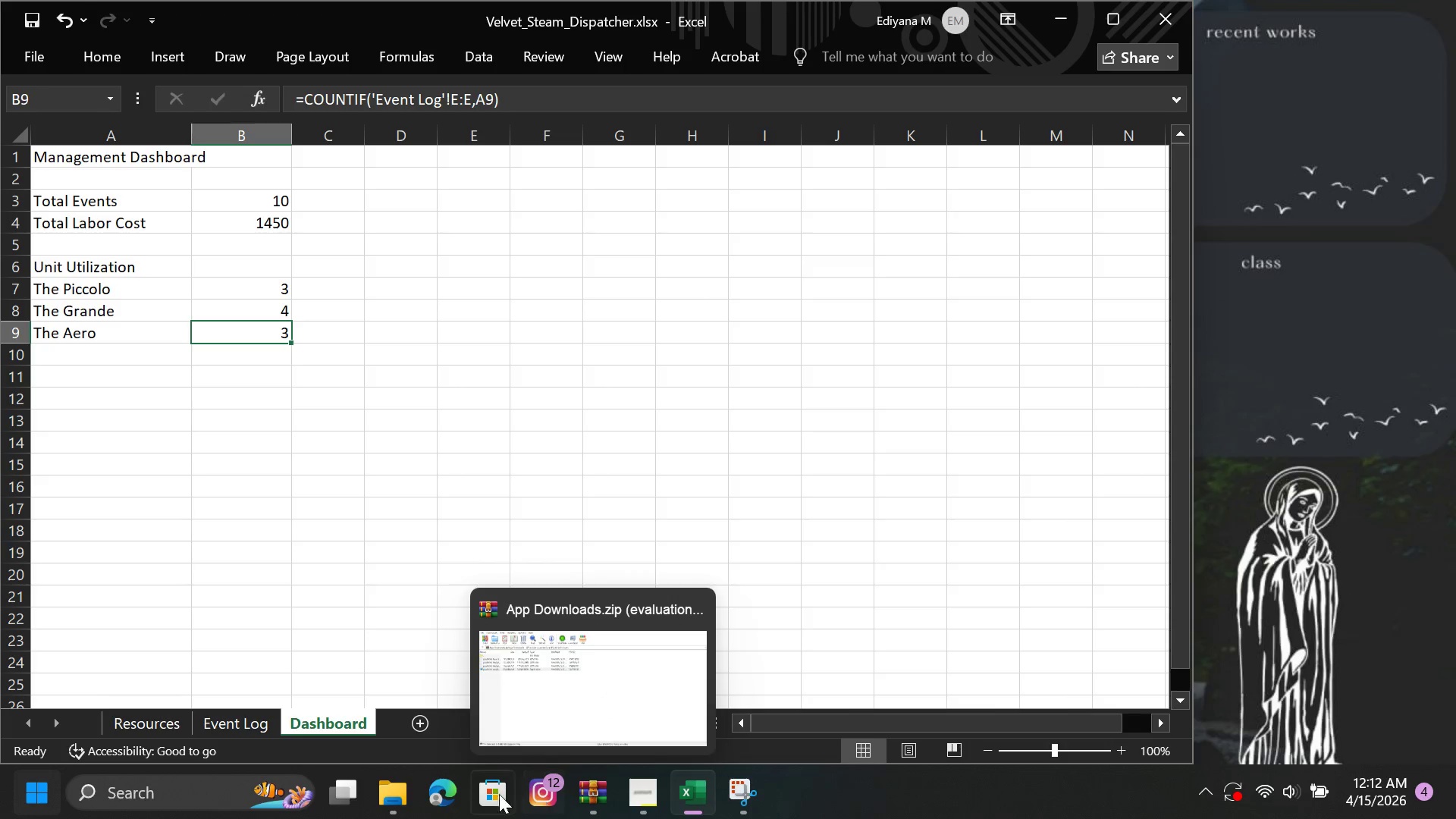 
left_click([441, 789])
 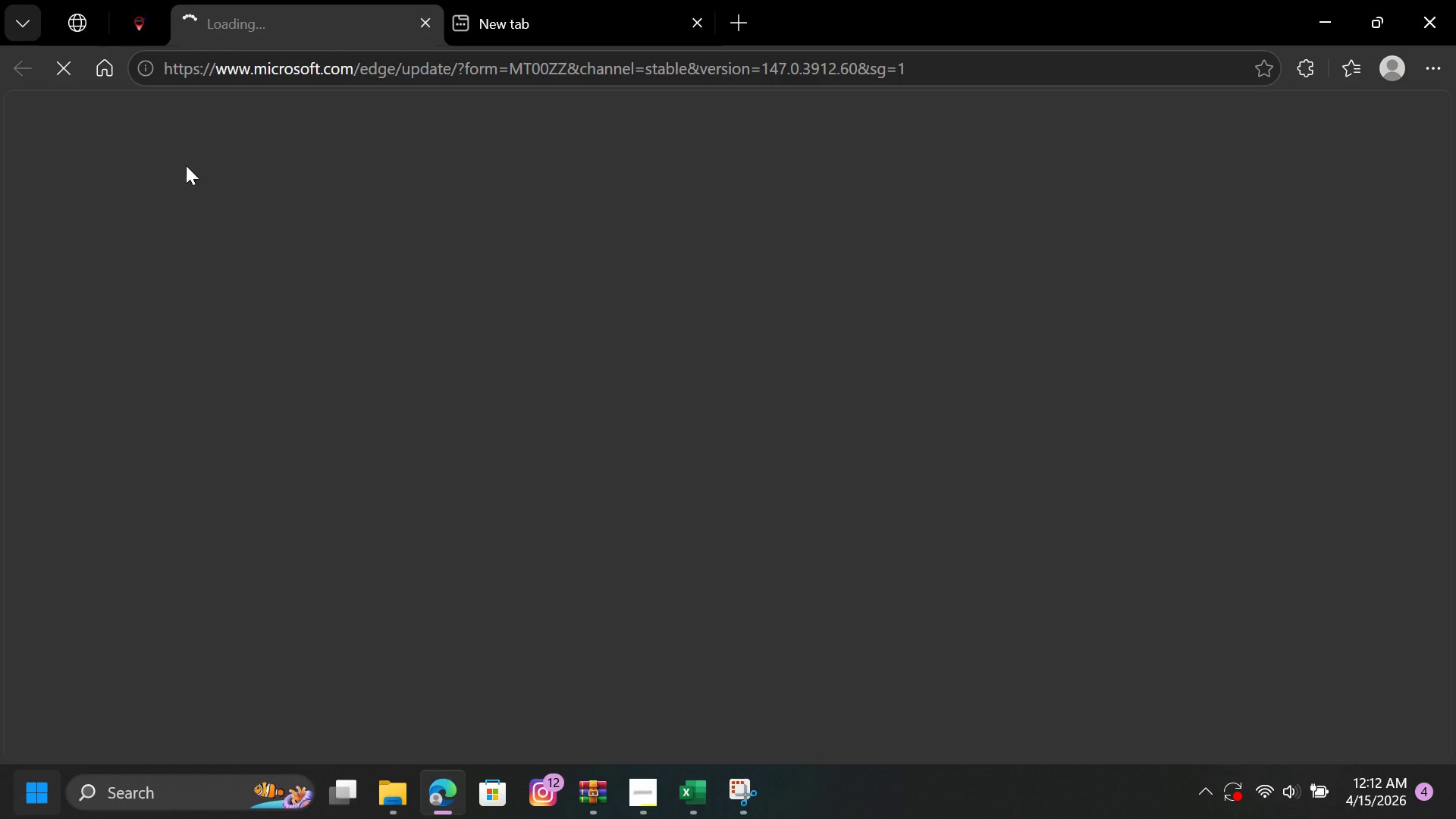 
wait(8.56)
 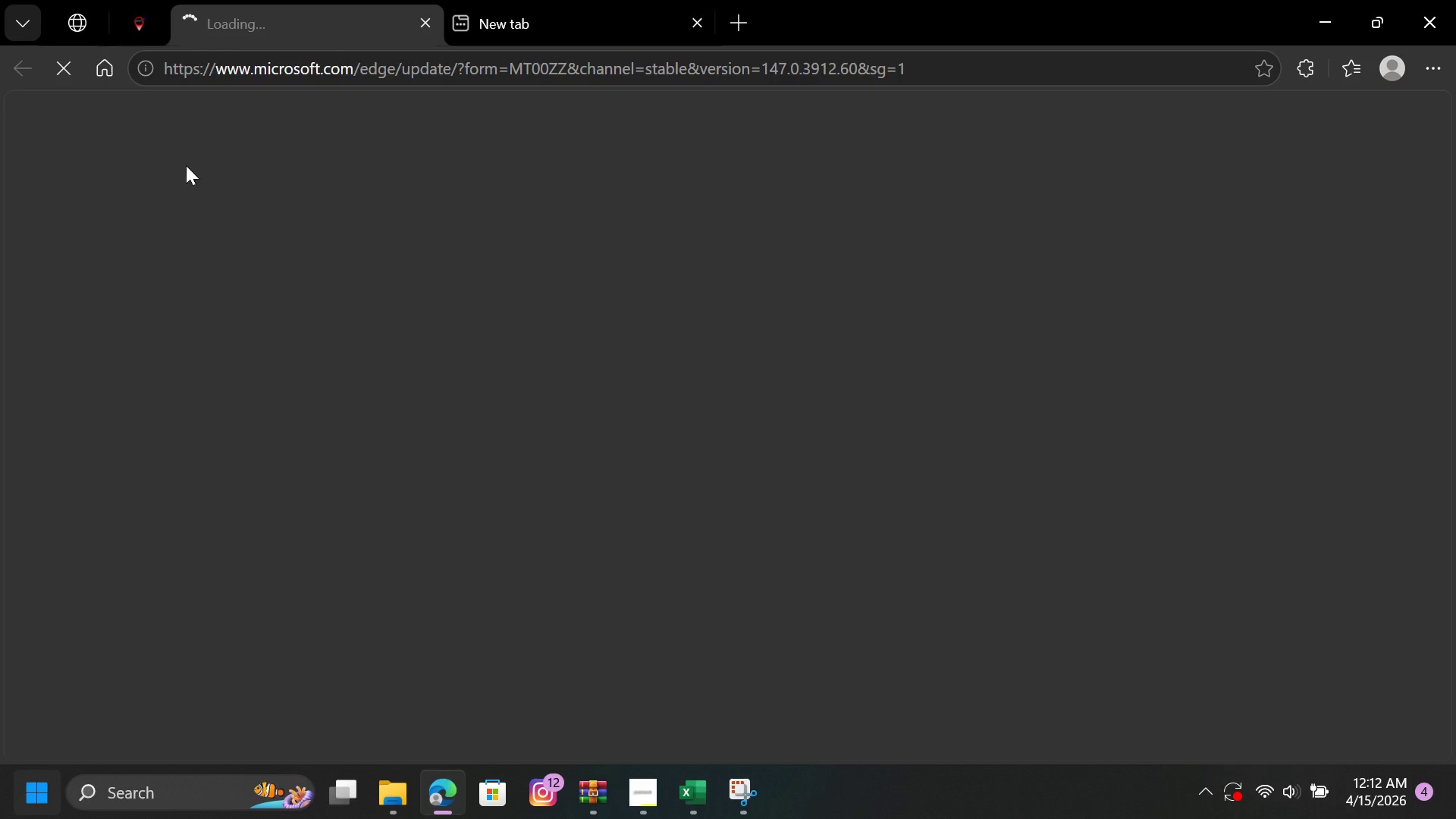 
left_click([480, 28])
 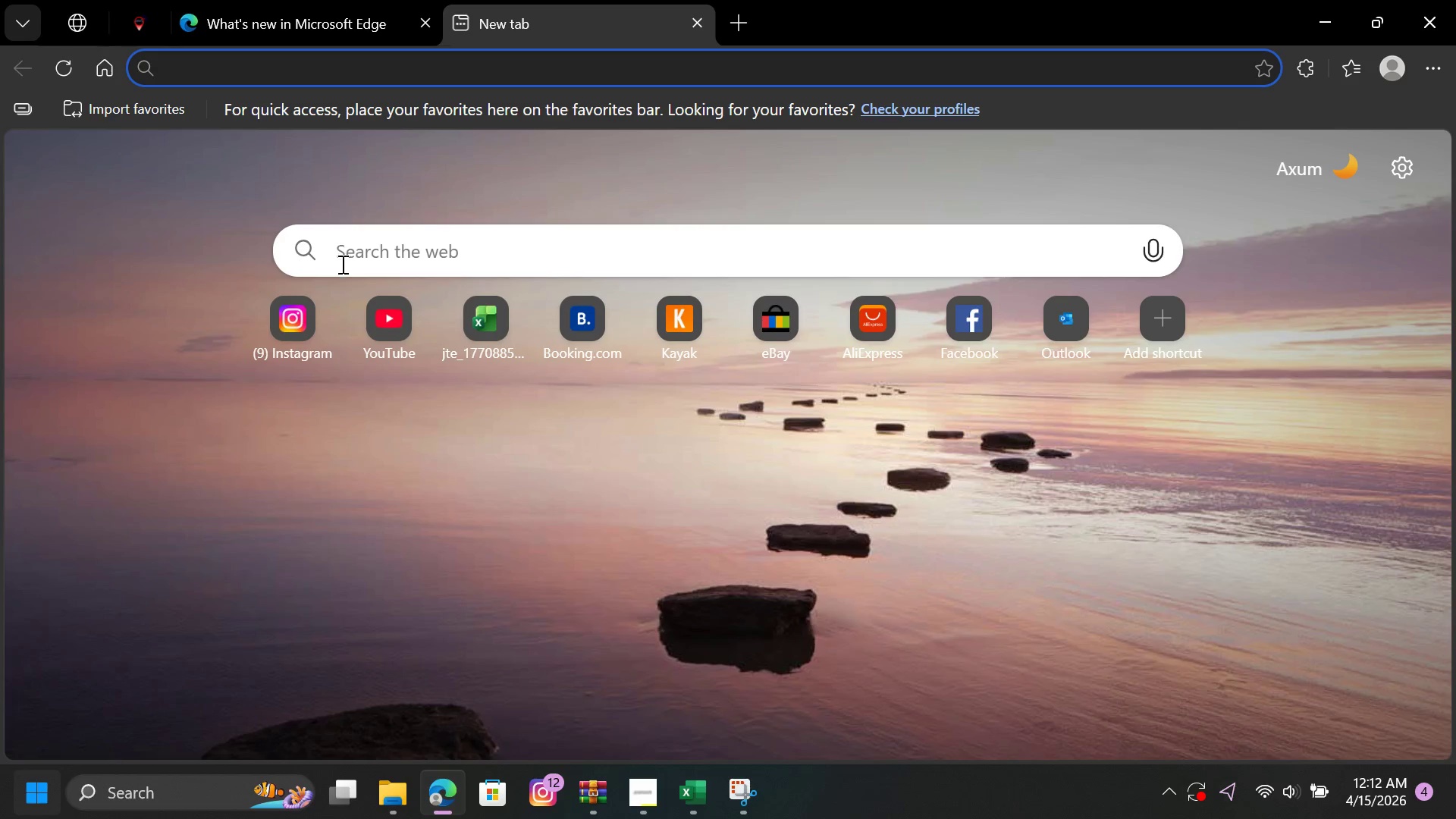 
left_click([372, 246])
 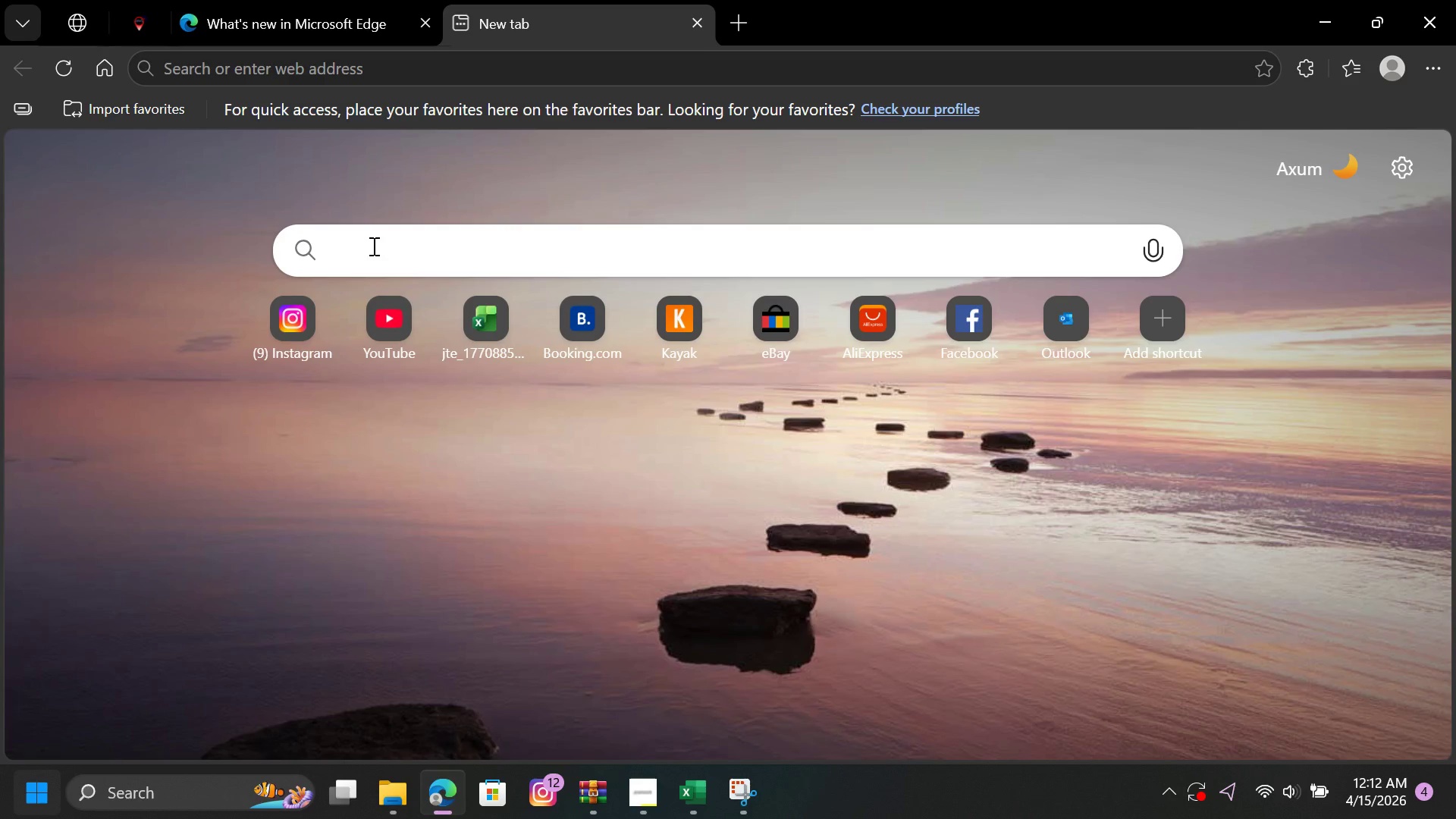 
type(SHEE)
key(Backspace)
key(Backspace)
key(Backspace)
type(heet)
 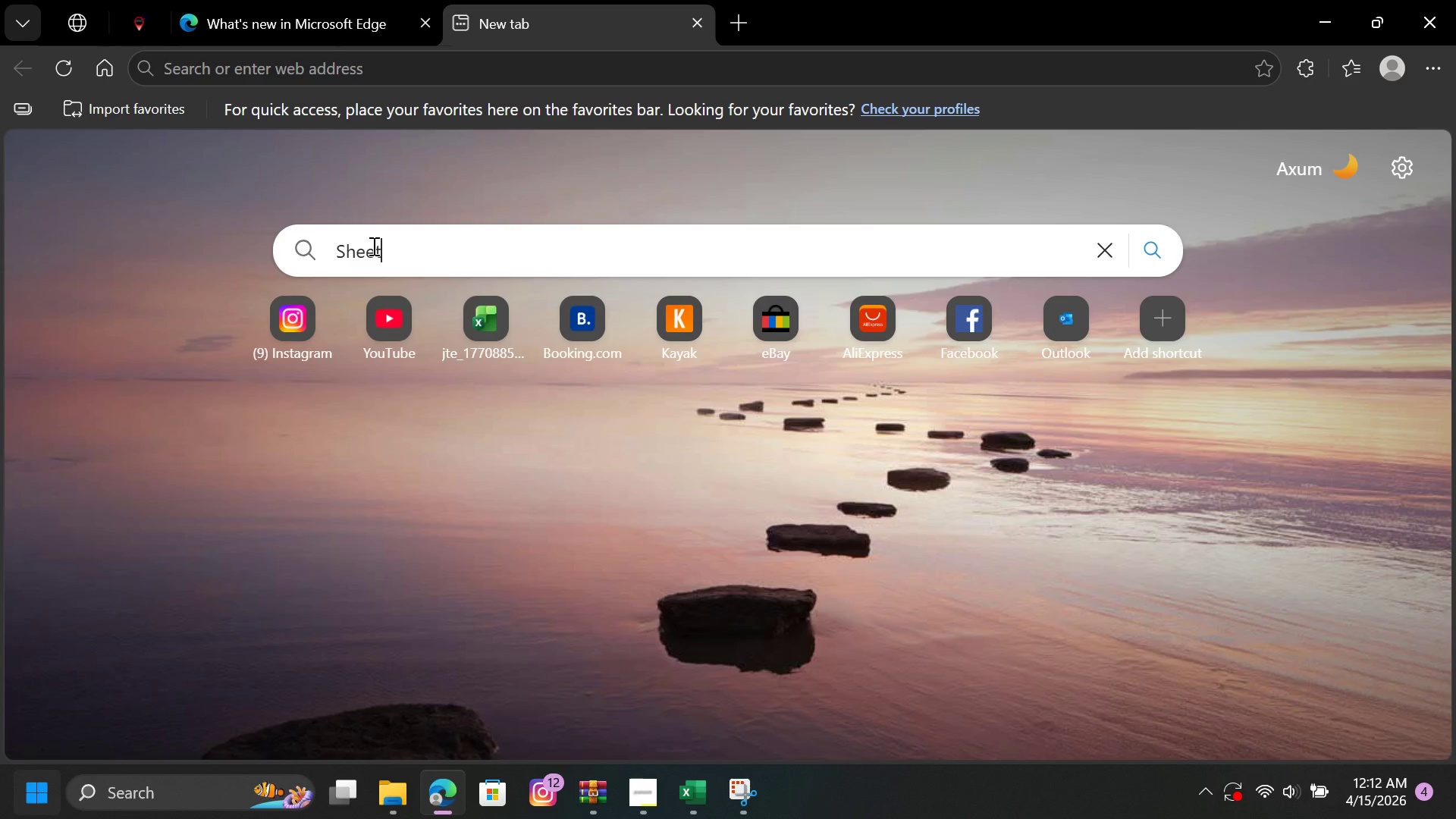 
key(Enter)
 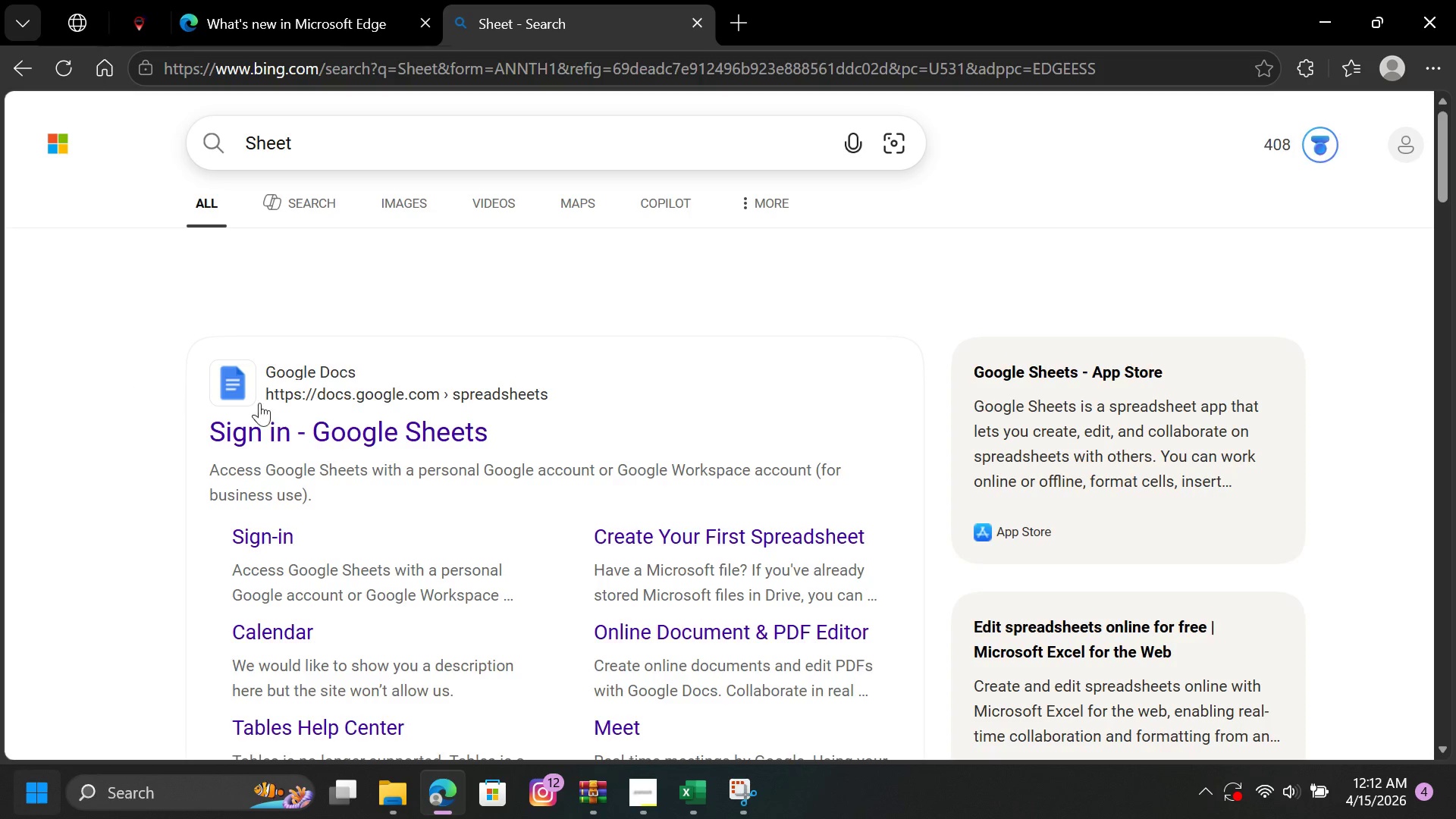 
left_click([325, 424])
 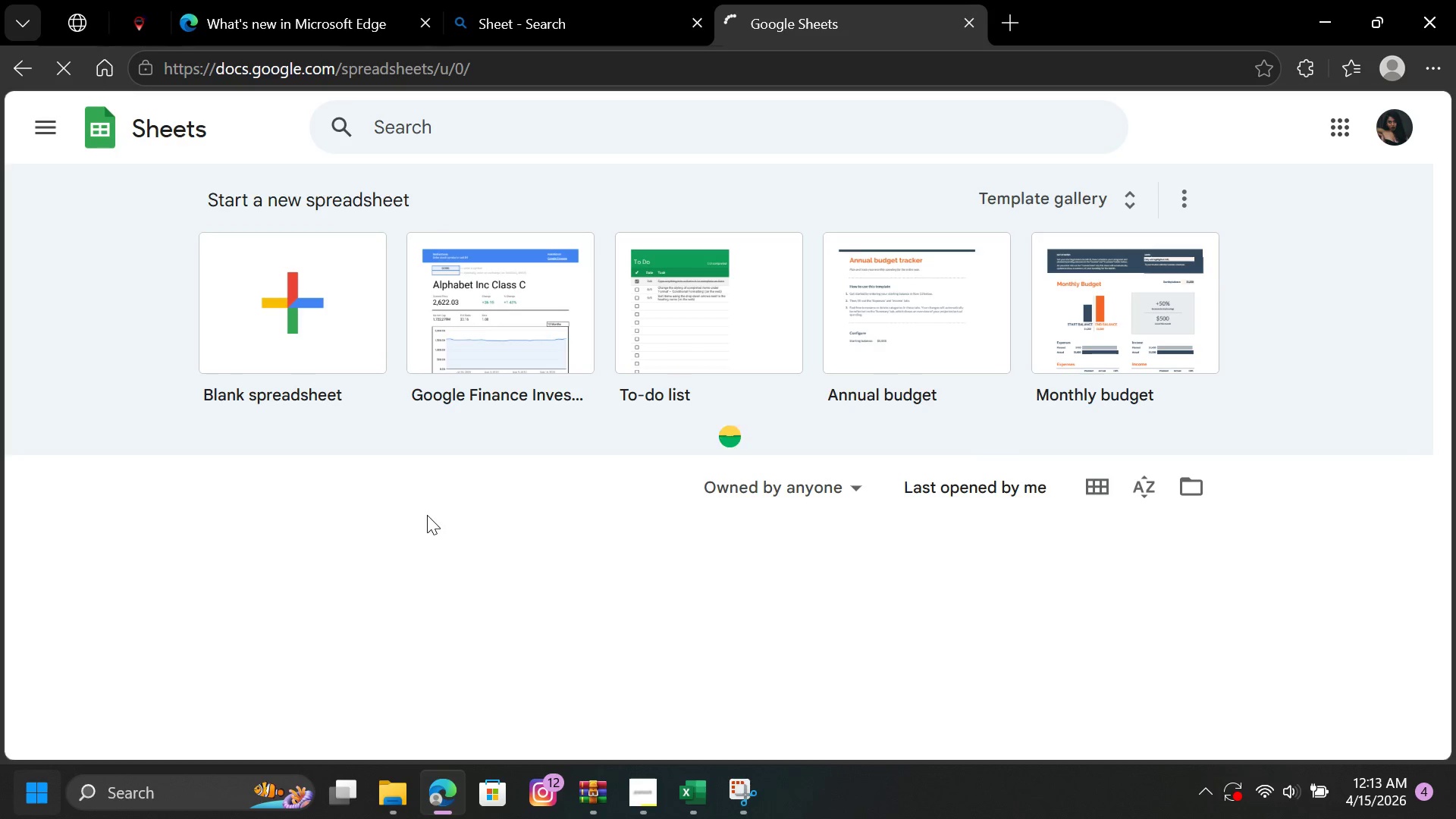 
left_click([369, 570])
 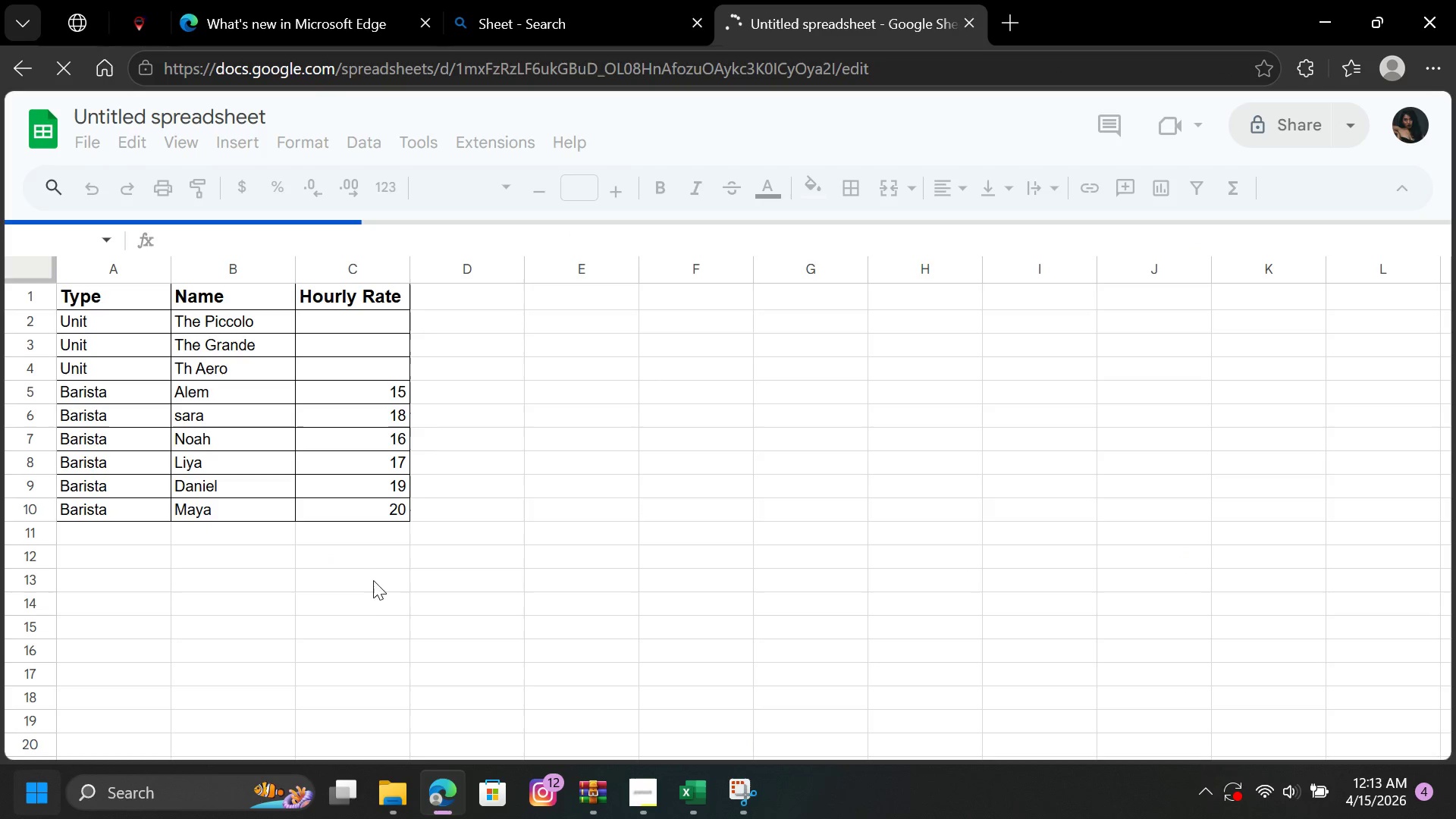 
left_click([365, 598])
 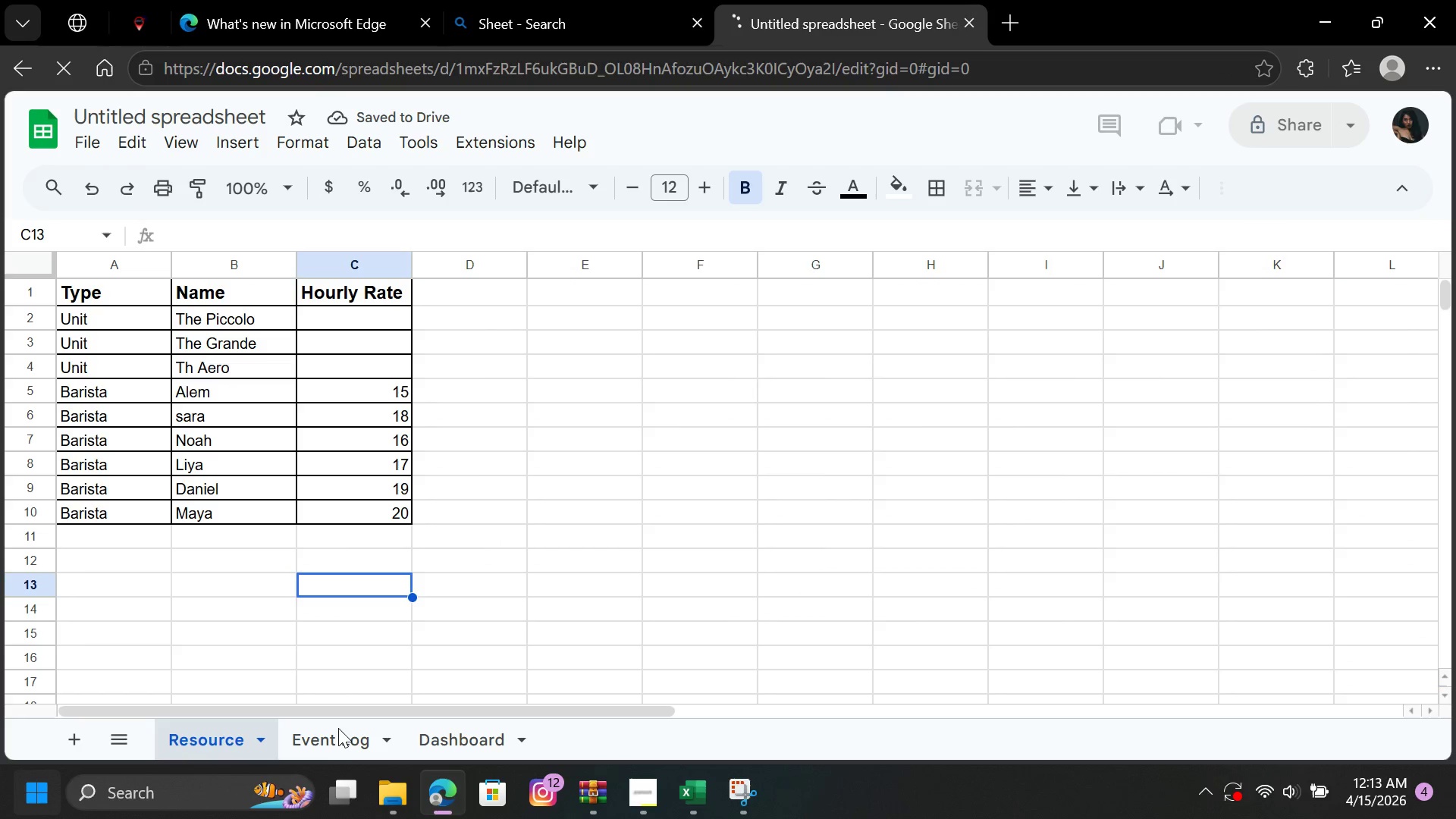 
left_click([343, 733])
 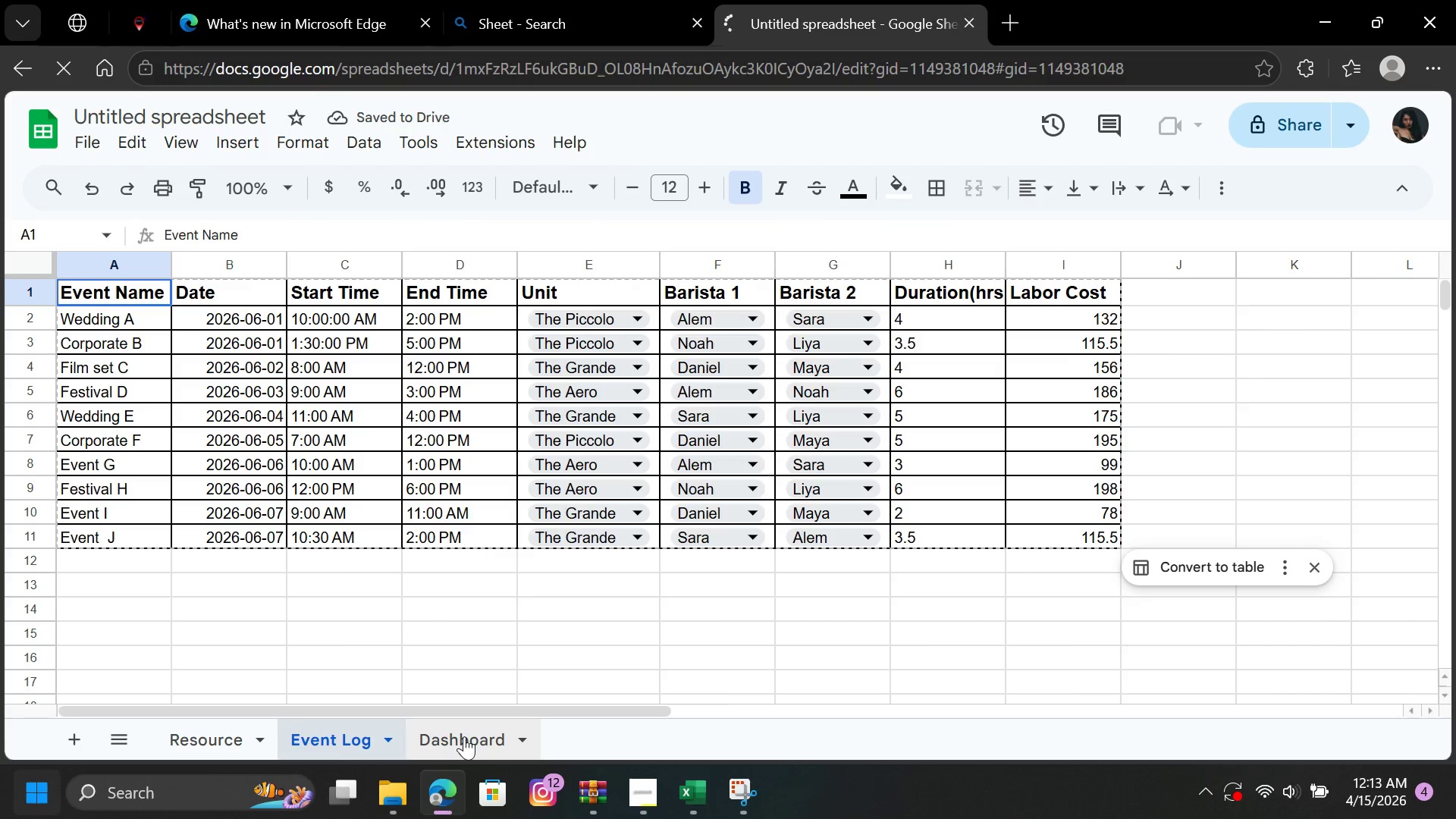 
left_click([466, 736])
 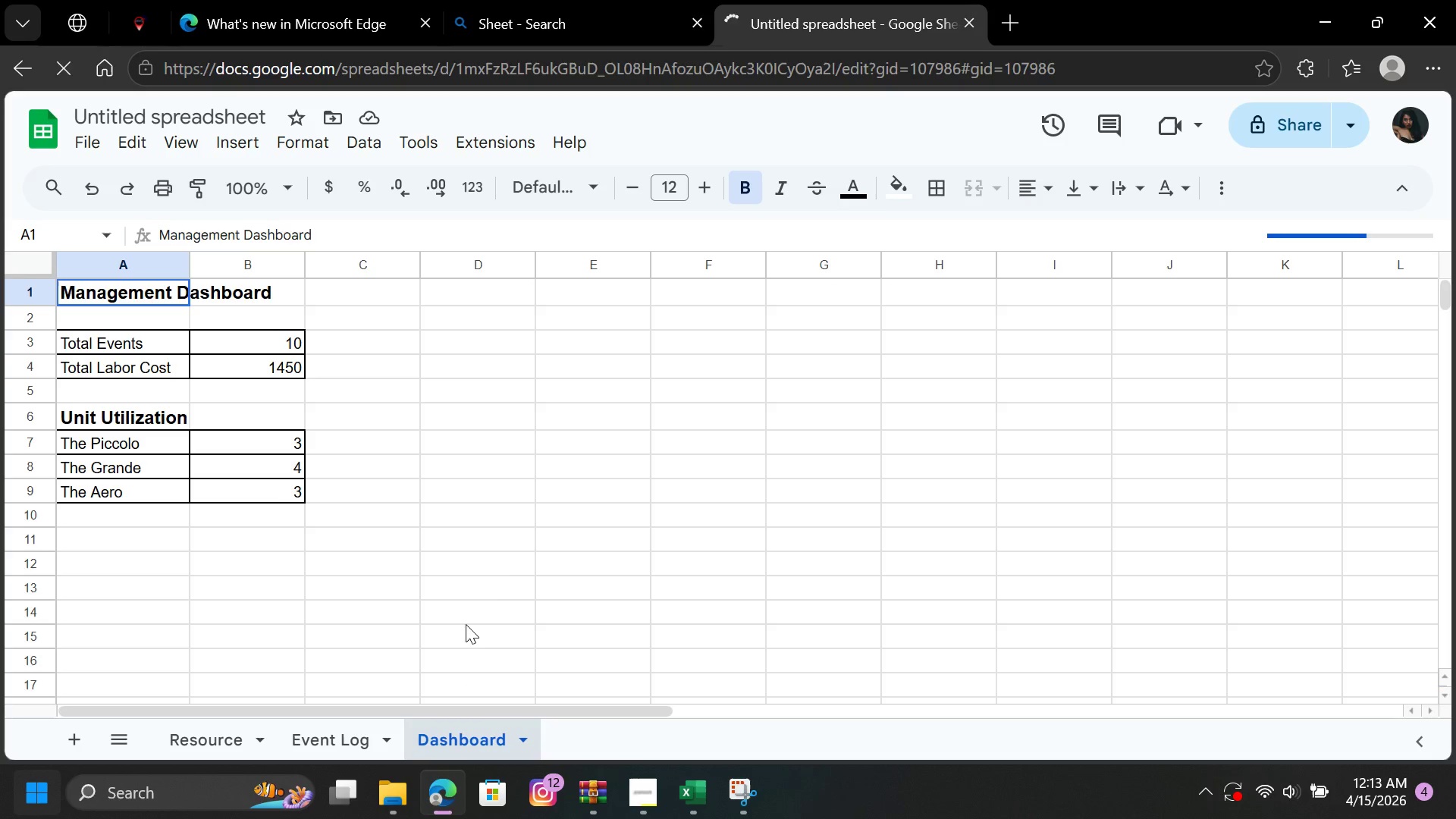 
left_click([582, 459])
 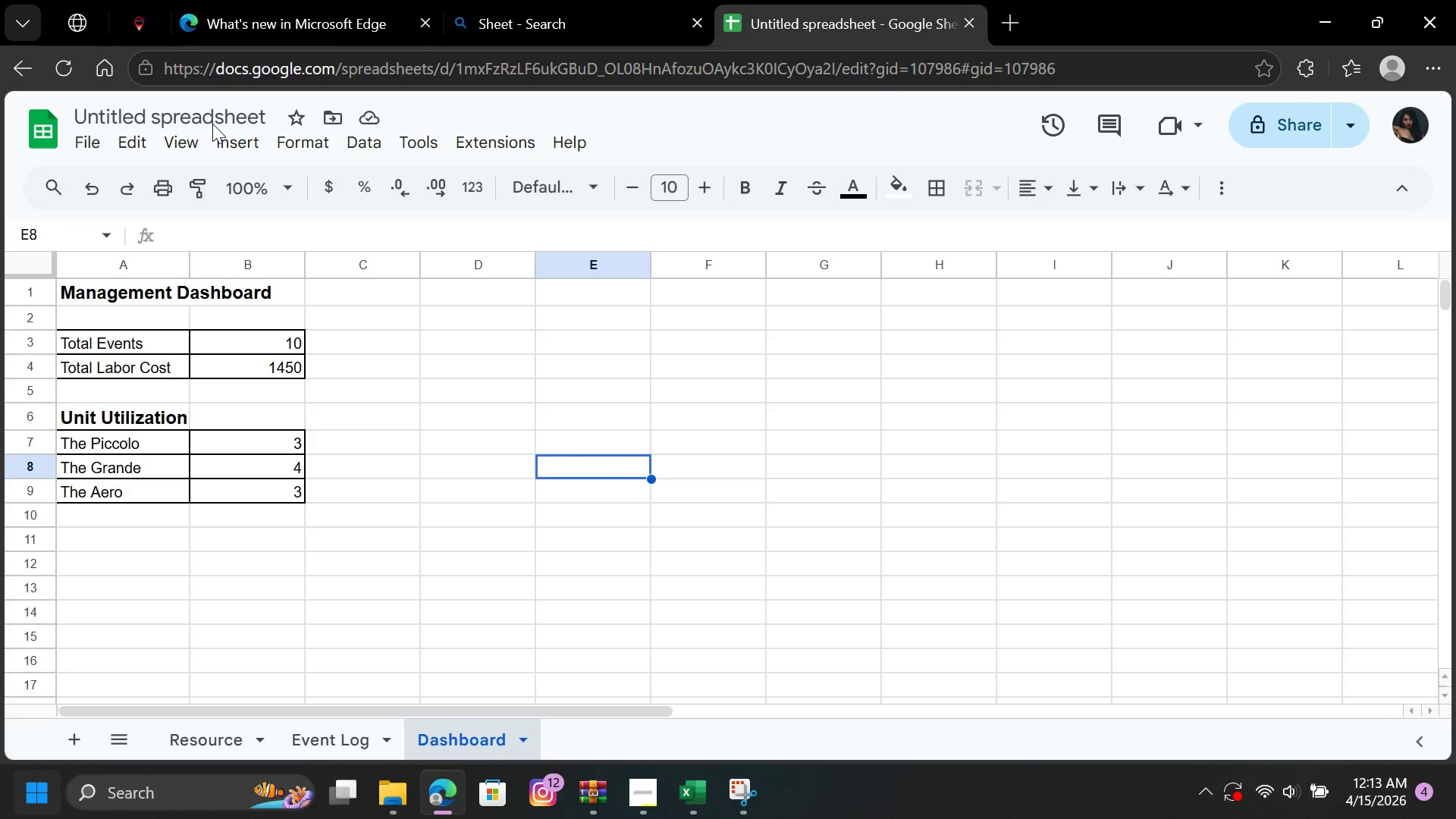 
left_click([214, 119])
 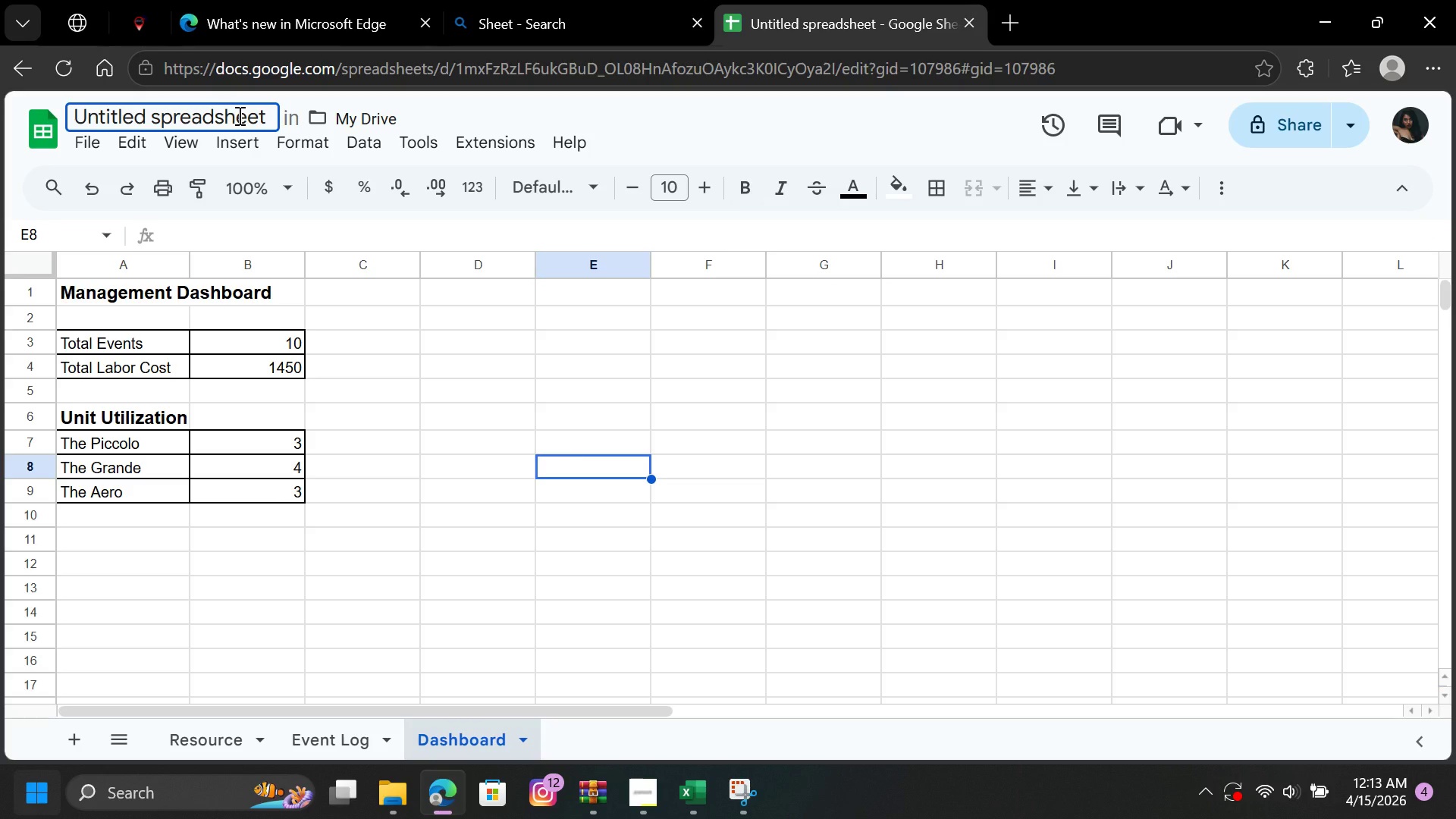 
wait(13.14)
 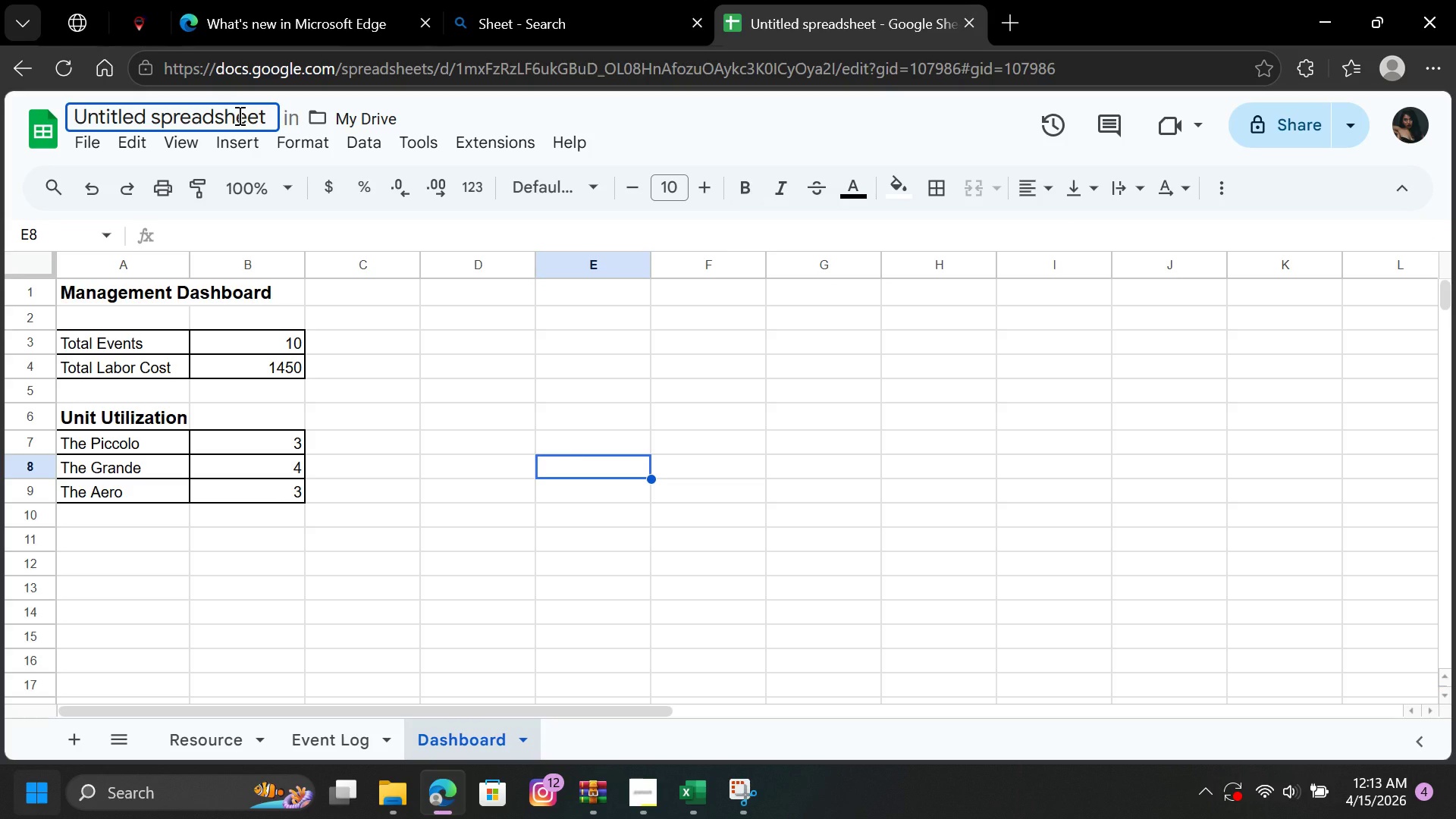 
left_click_drag(start_coordinate=[268, 118], to_coordinate=[35, 124])
 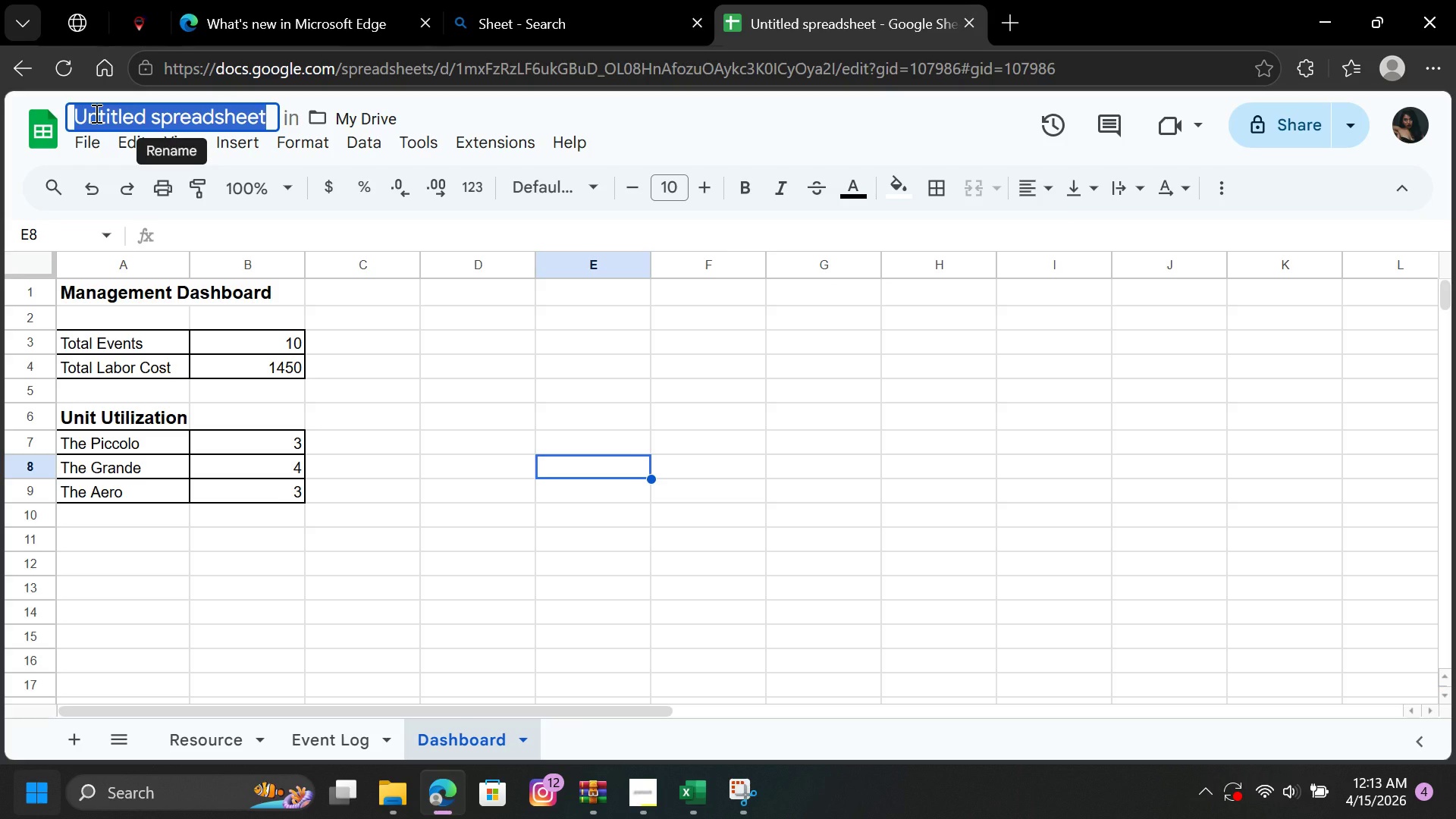 
type(Velvet-)
key(Backspace)
type(_steam_d)
 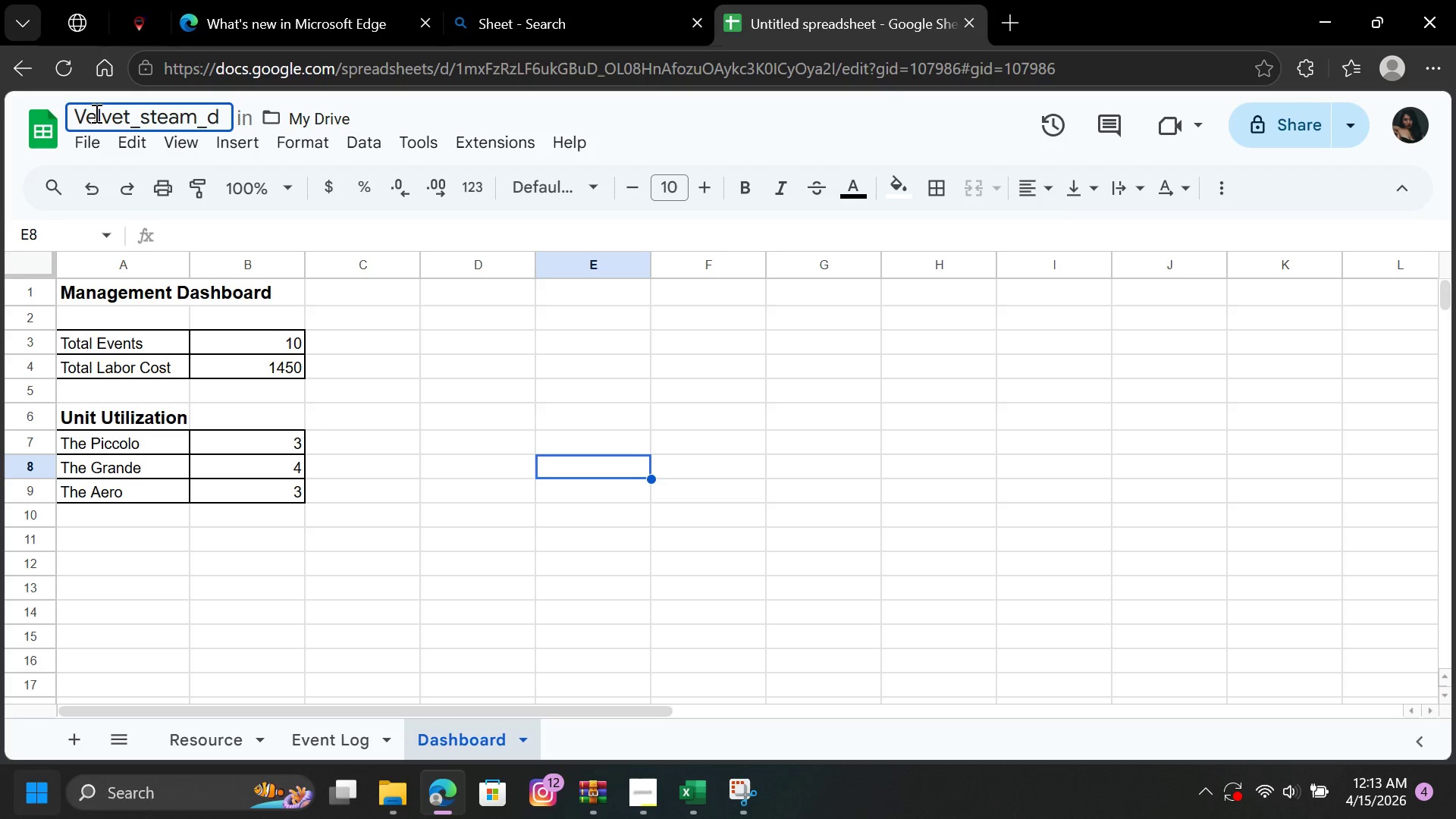 
type(ispatcher)
 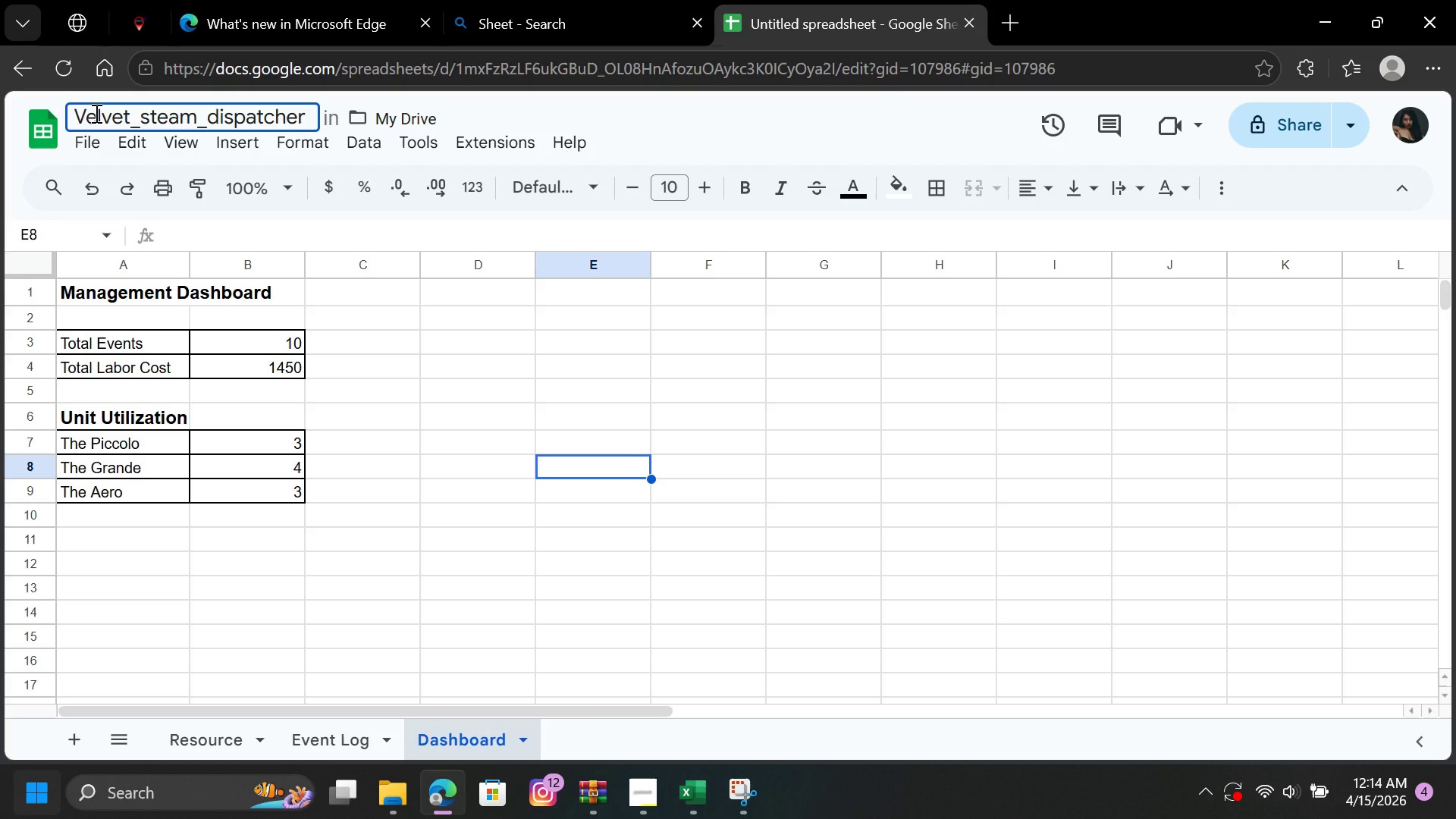 
wait(5.08)
 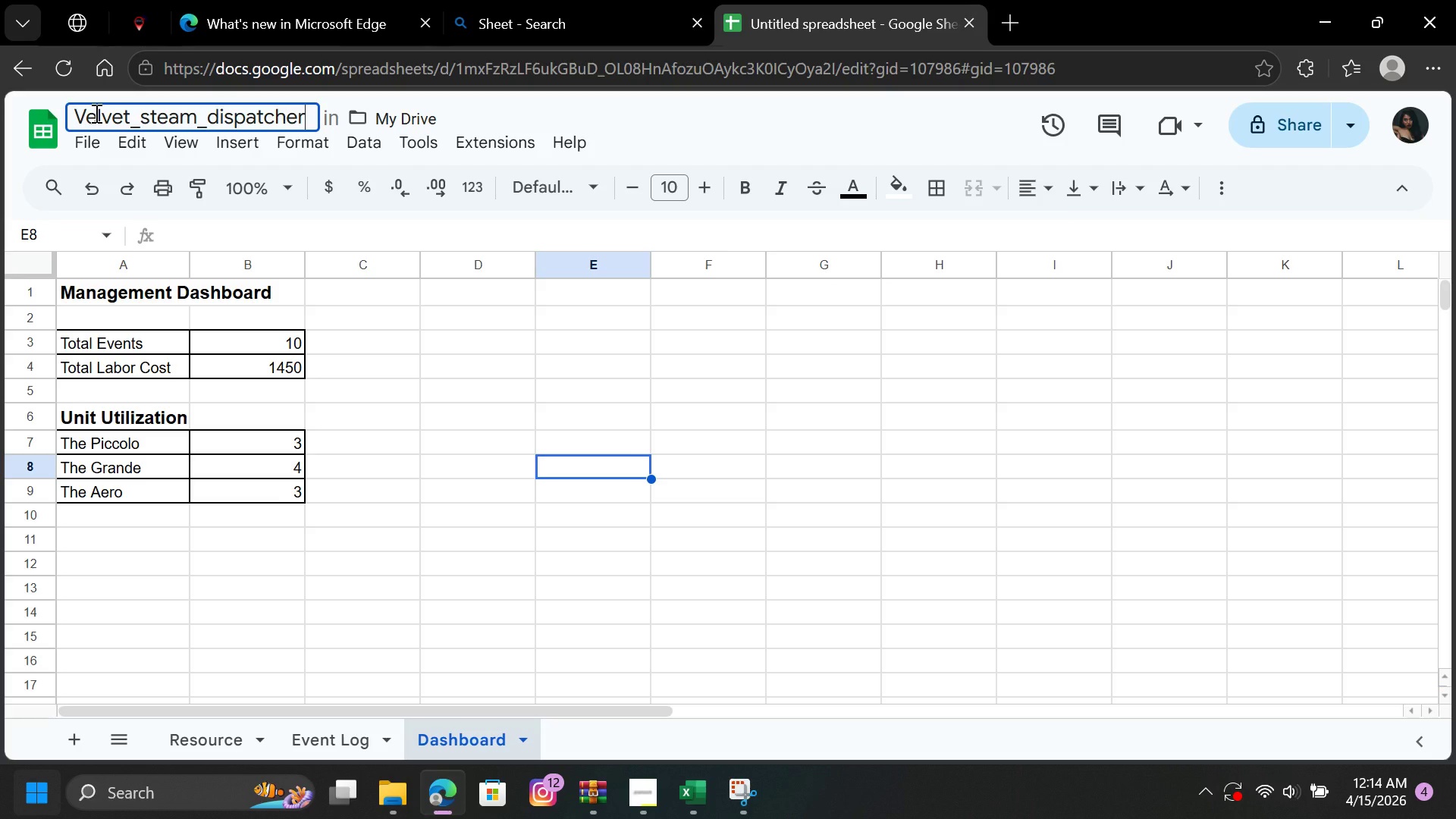 
left_click([859, 331])
 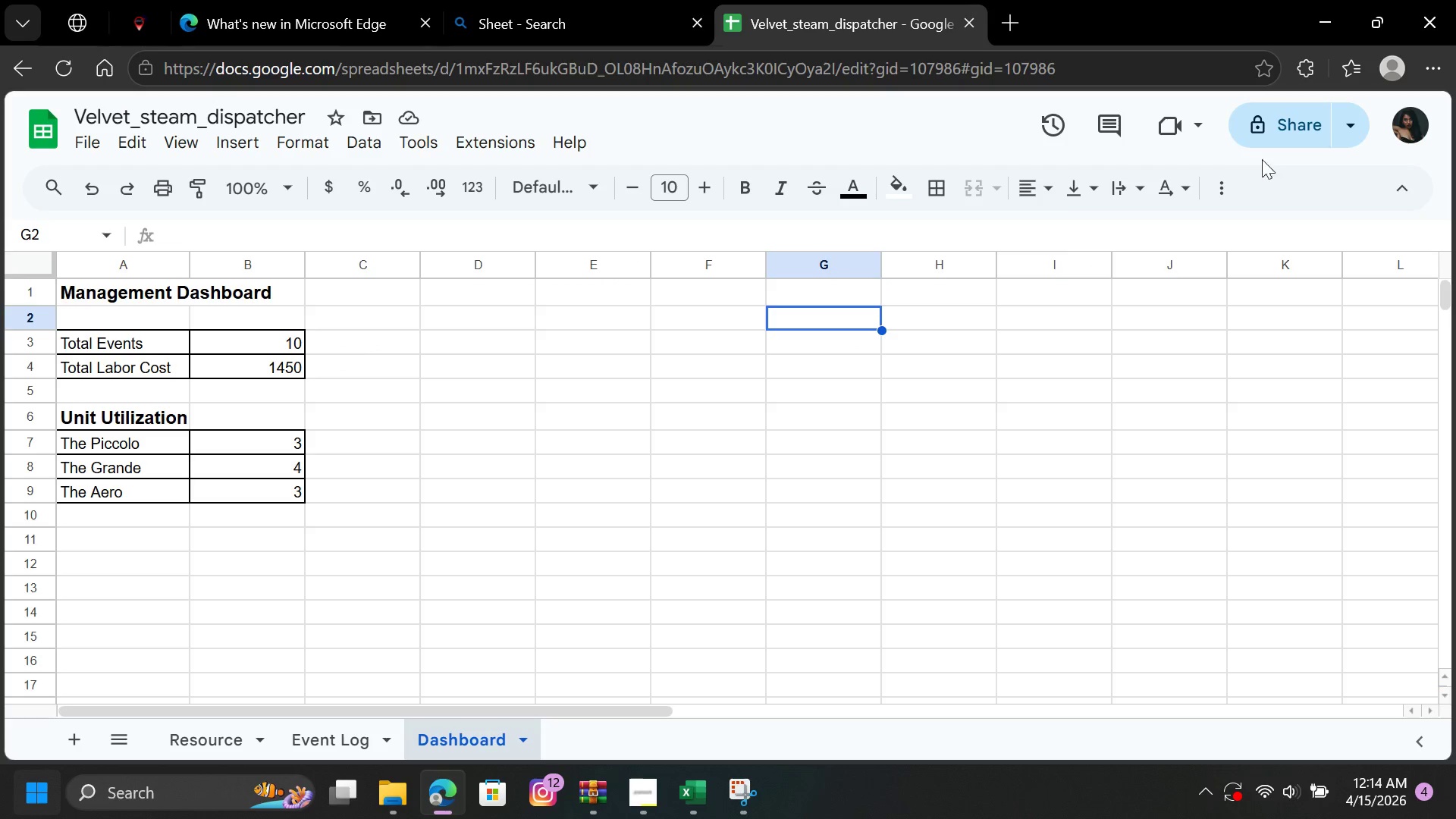 
left_click([1338, 114])
 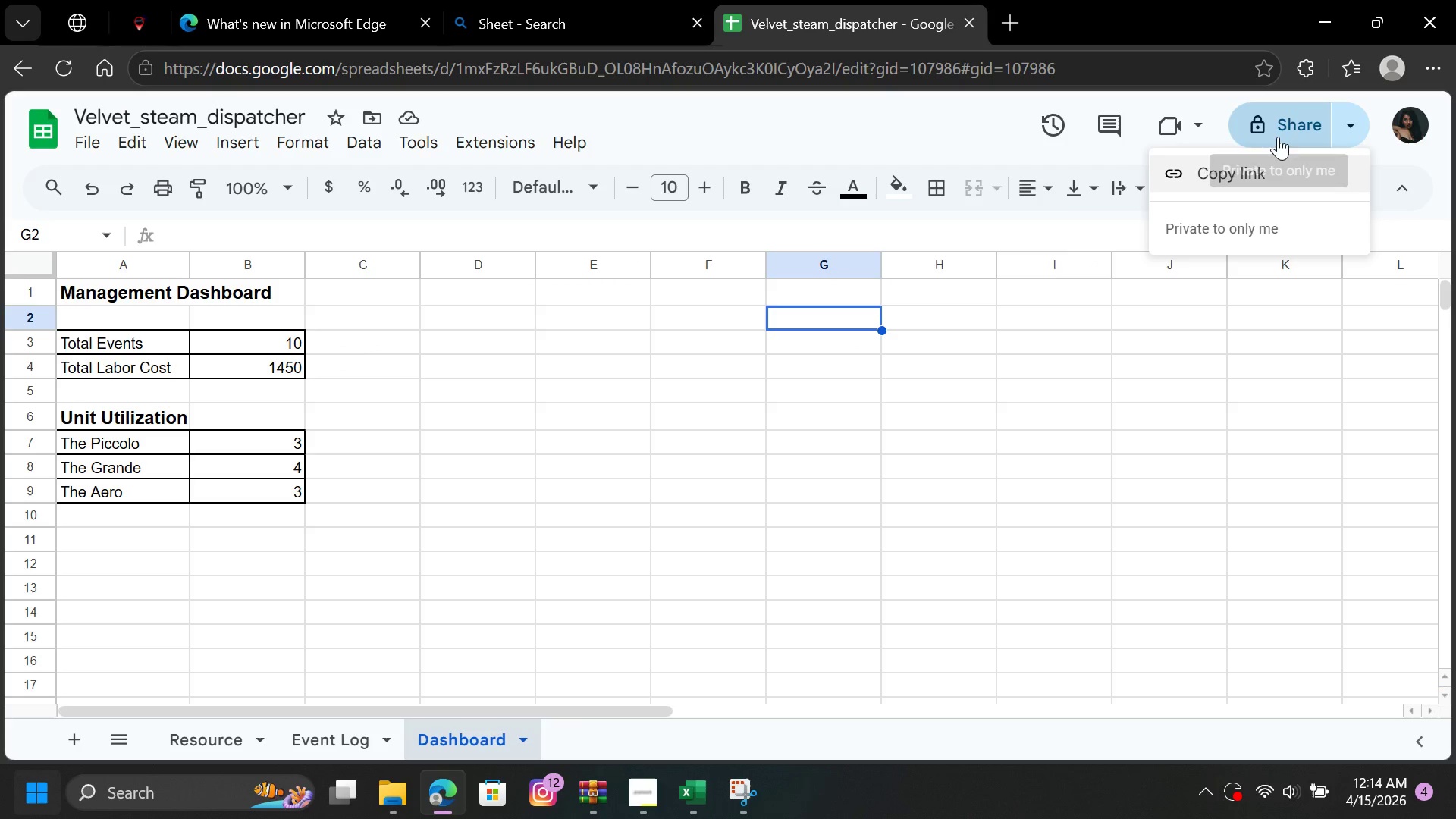 
left_click([1284, 123])
 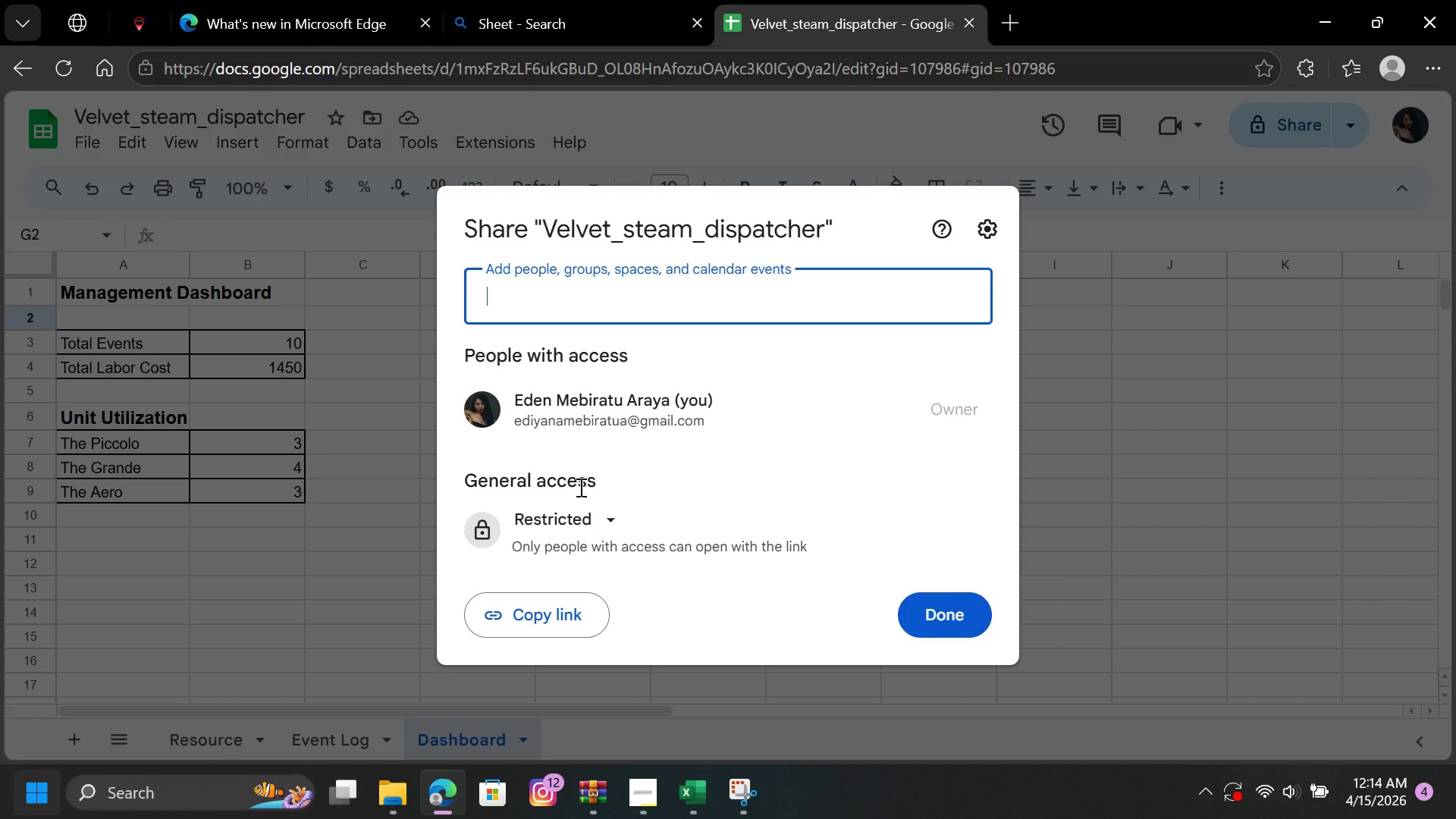 